 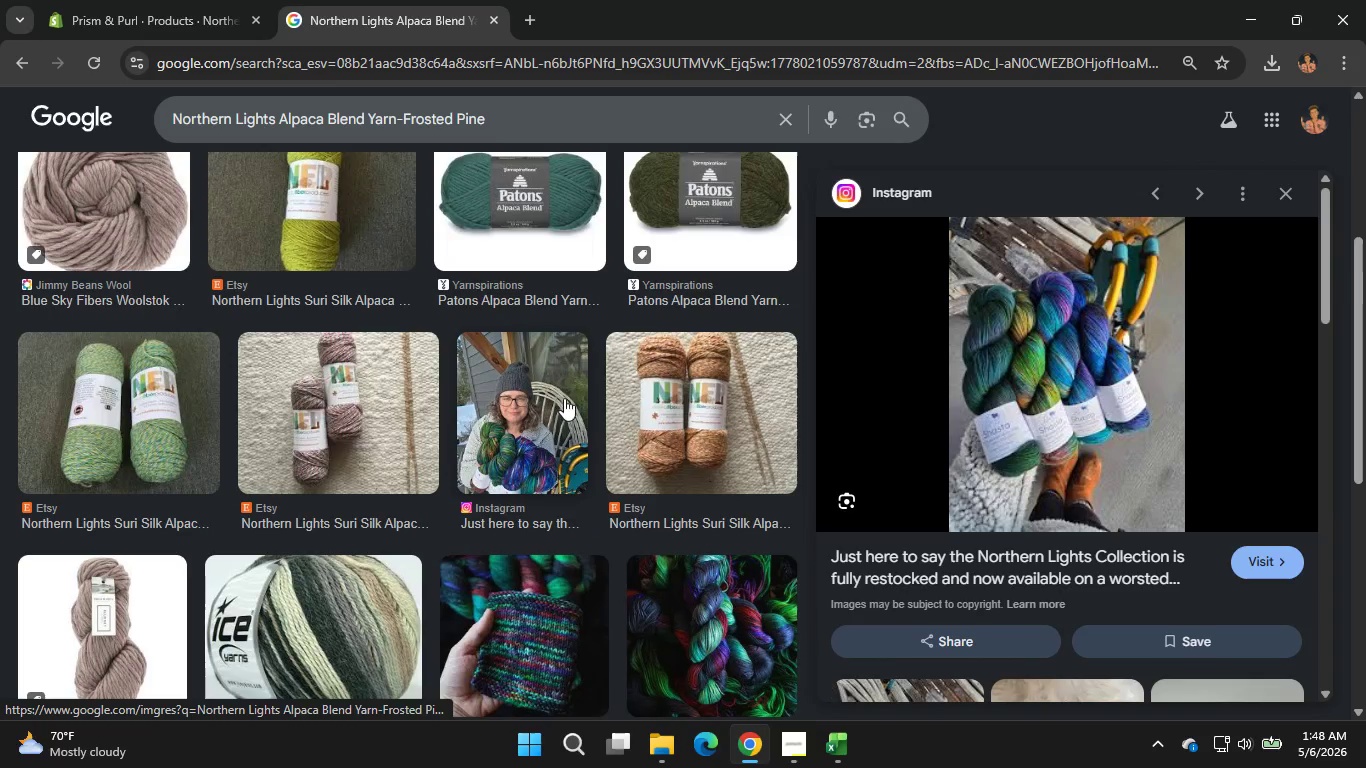 
left_click([771, 449])
 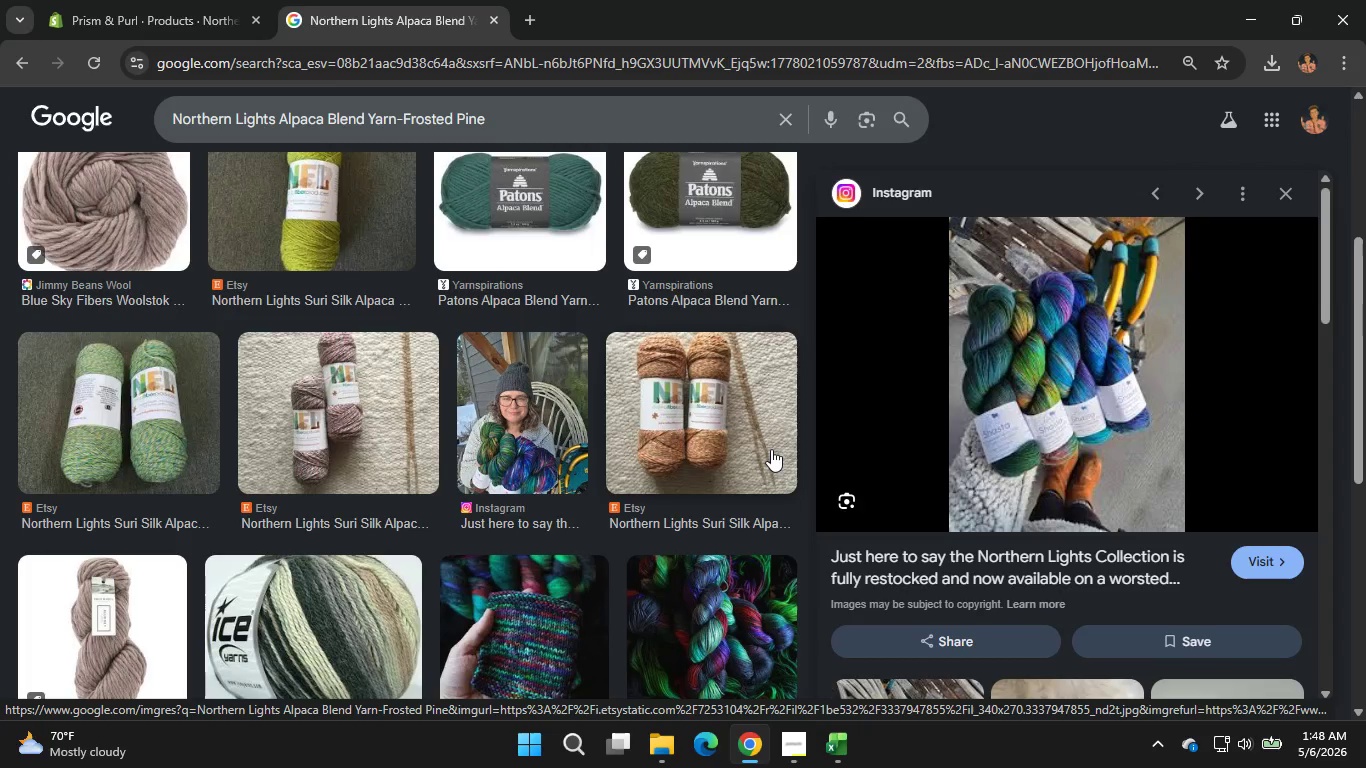 
mouse_move([1153, 494])
 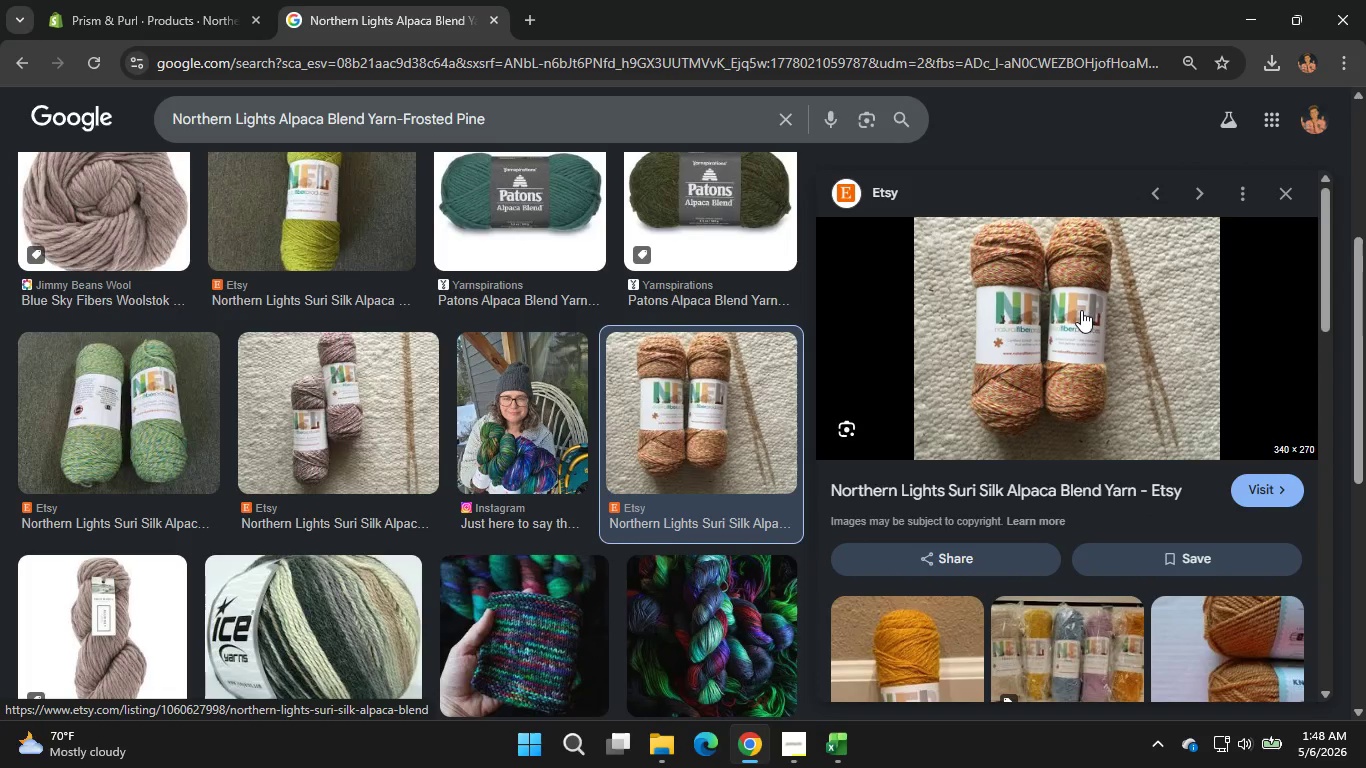 
right_click([1081, 310])
 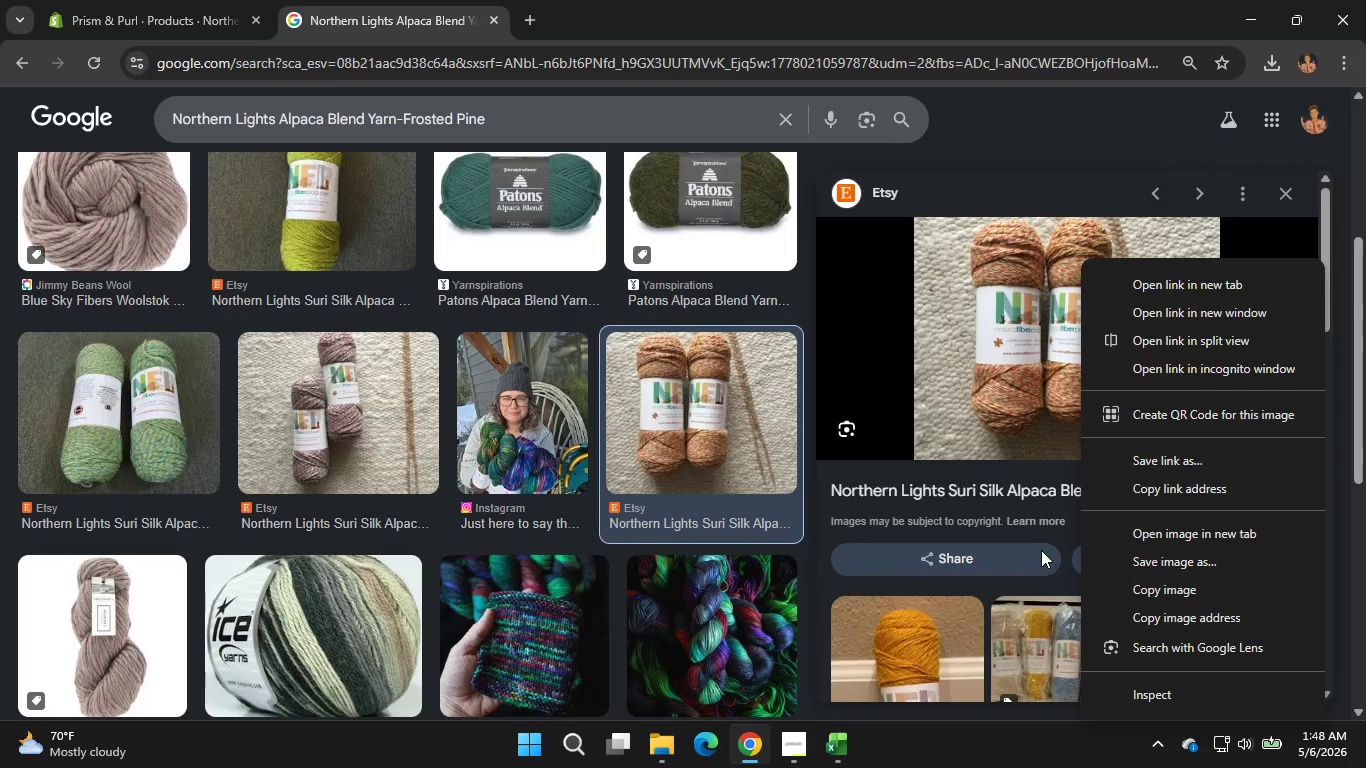 
left_click([1032, 535])
 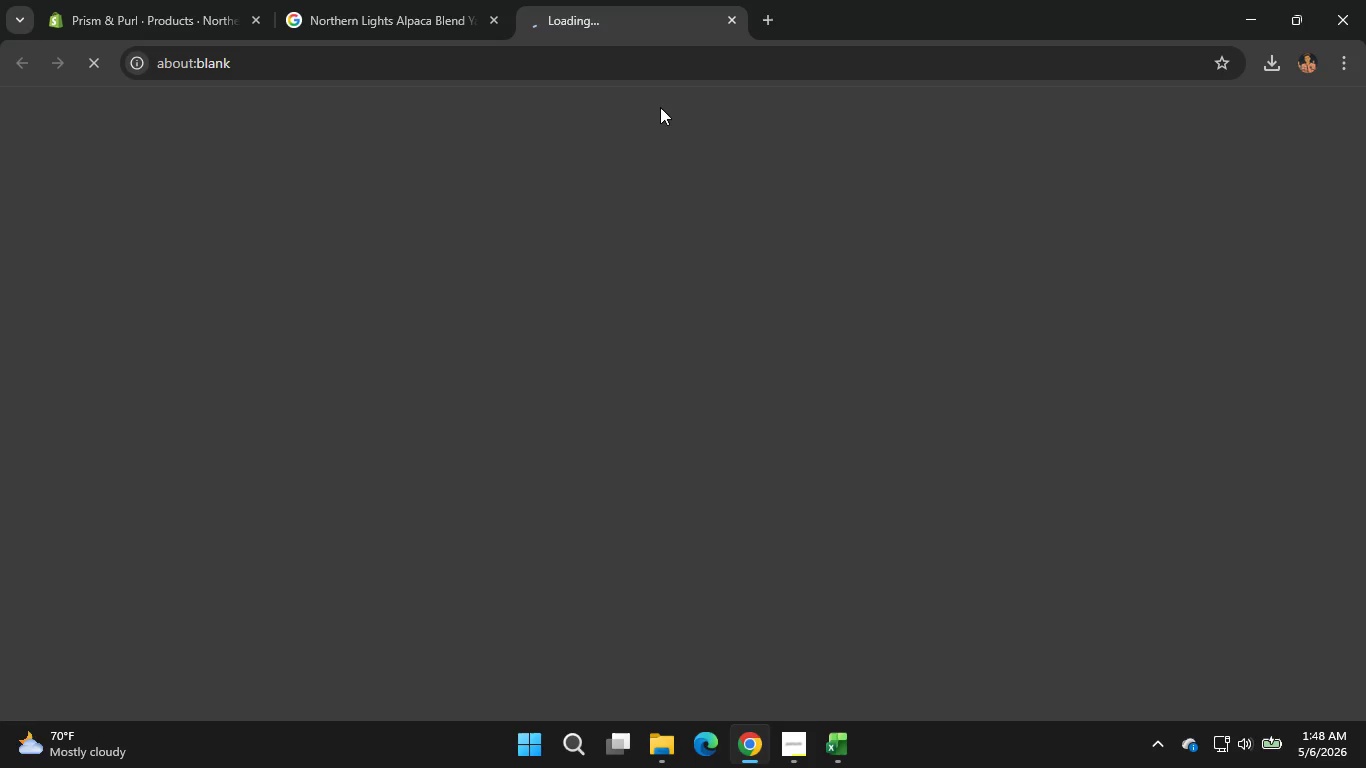 
left_click([739, 24])
 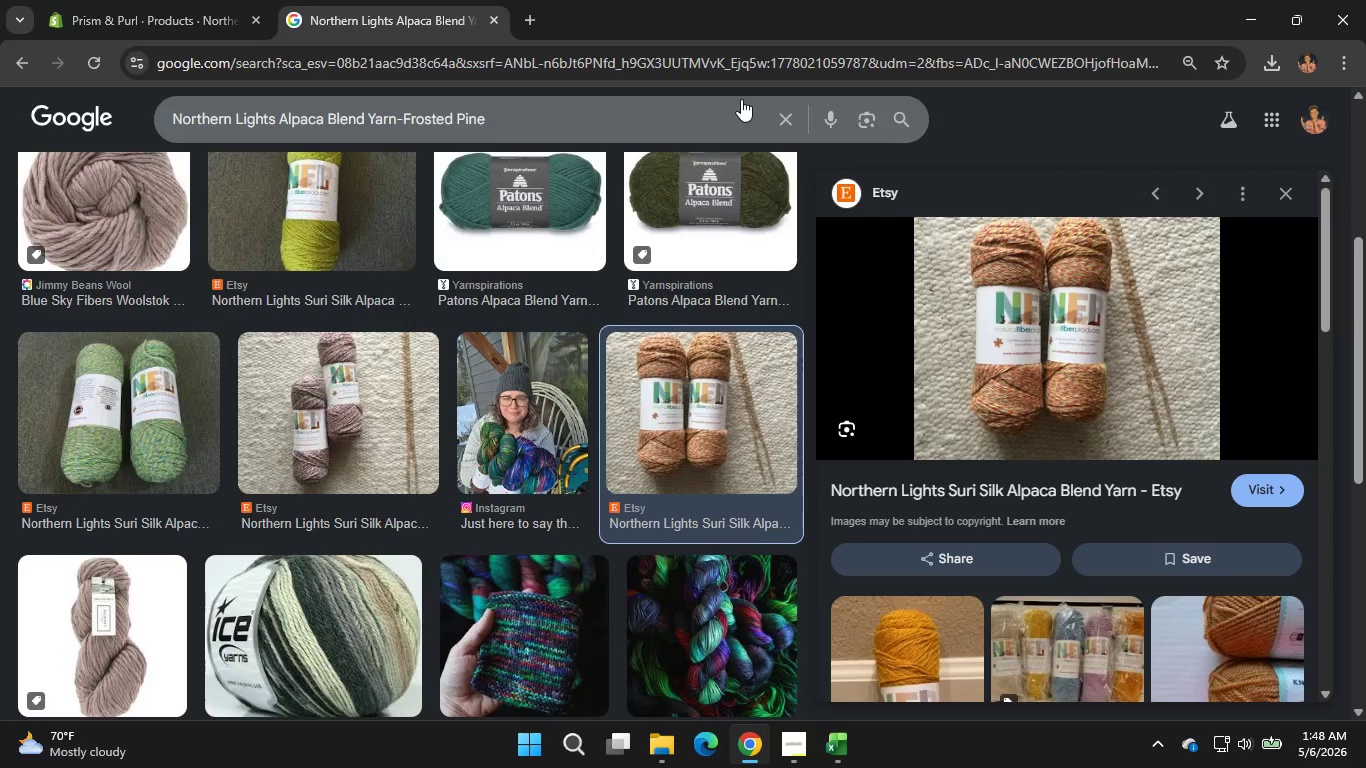 
scroll: coordinate [462, 395], scroll_direction: up, amount: 3.0
 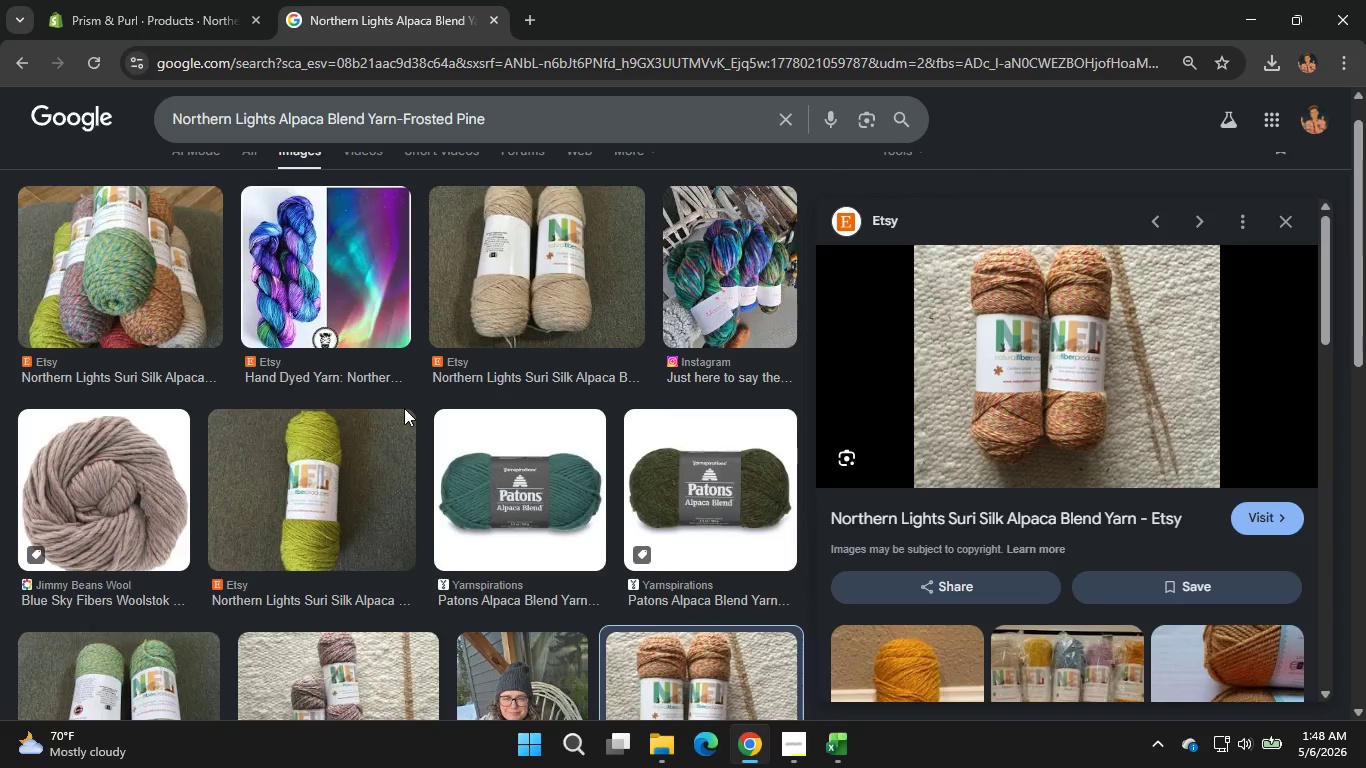 
scroll: coordinate [347, 495], scroll_direction: down, amount: 5.0
 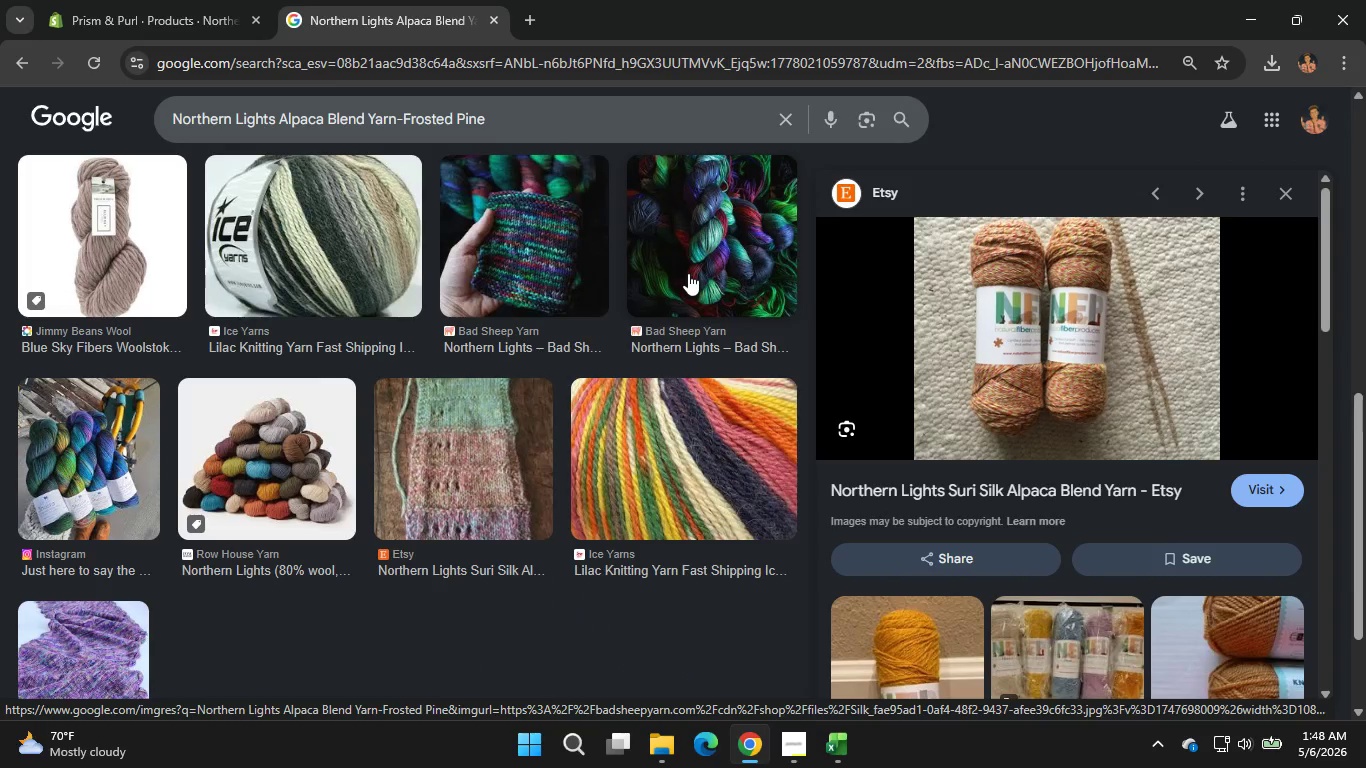 
left_click([688, 273])
 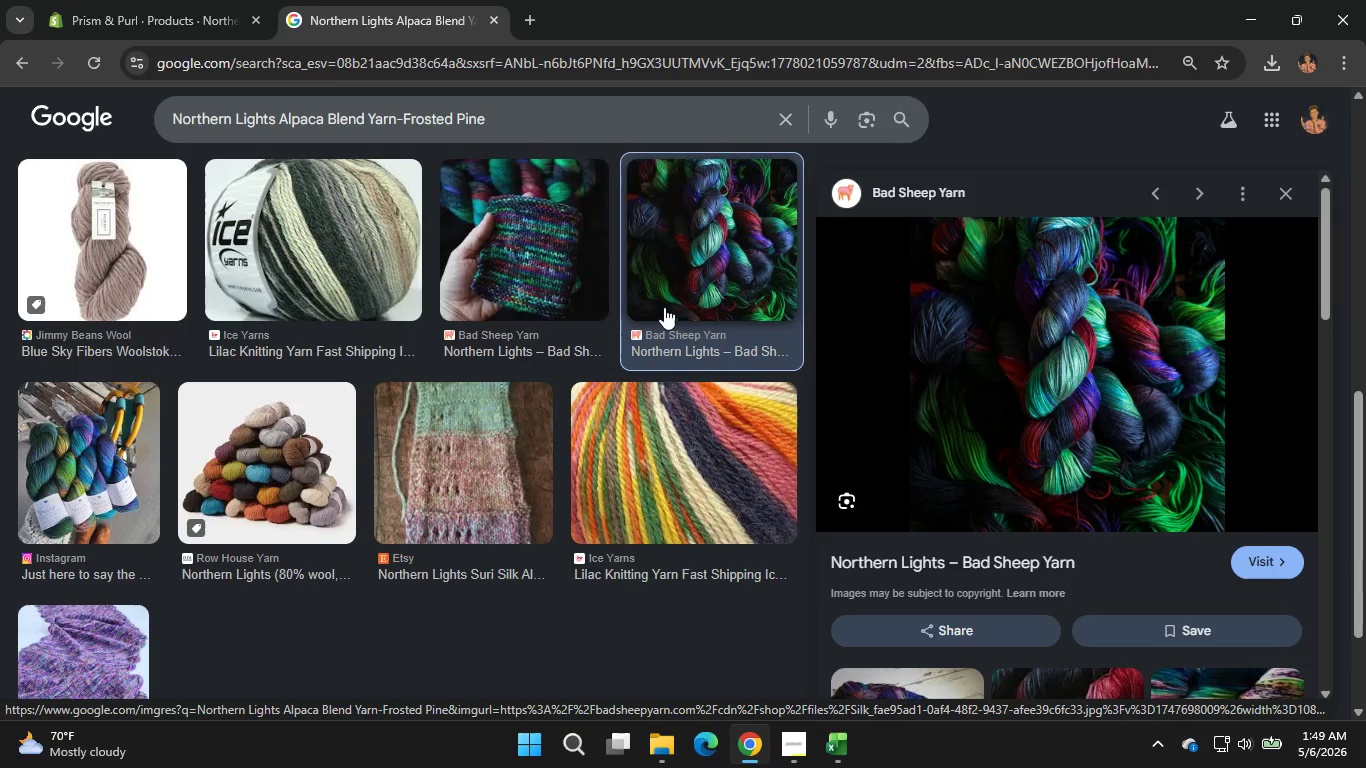 
scroll: coordinate [507, 397], scroll_direction: down, amount: 2.0
 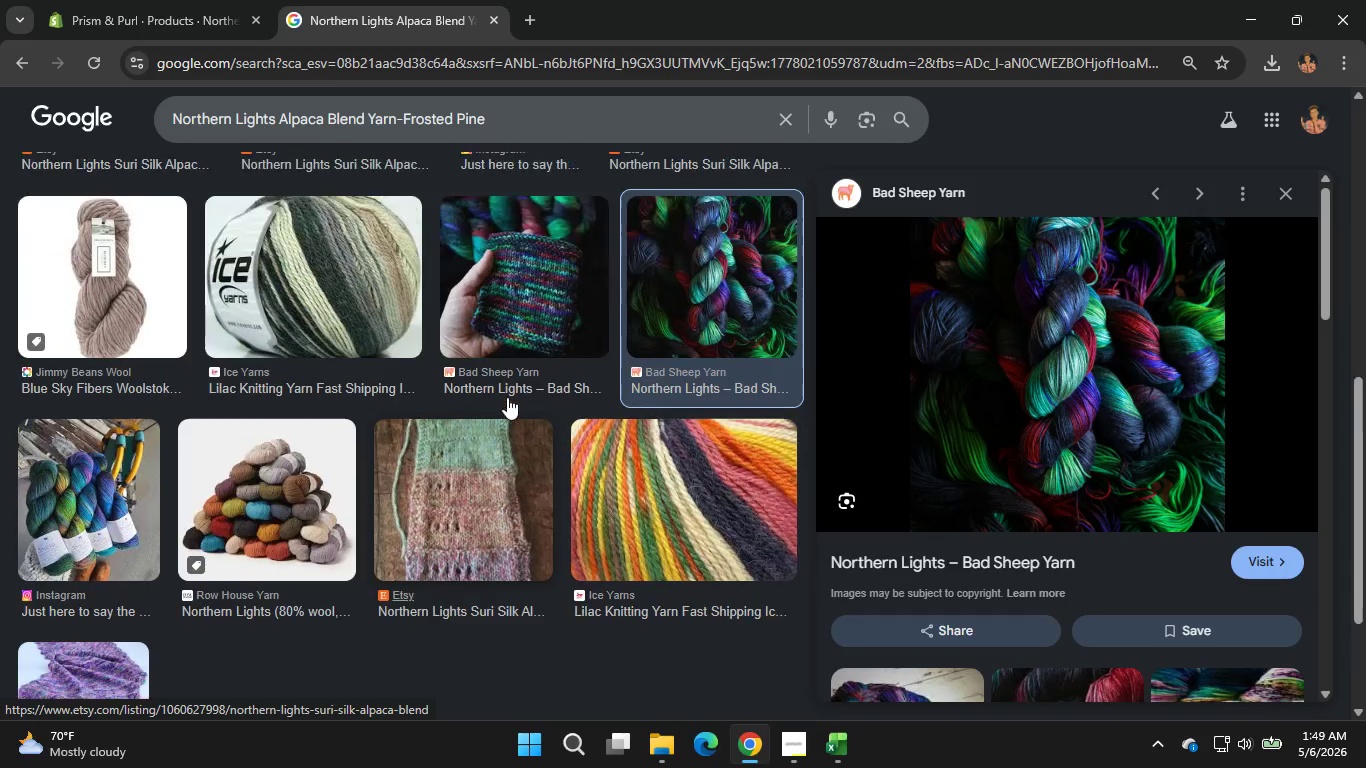 
scroll: coordinate [507, 397], scroll_direction: up, amount: 1.0
 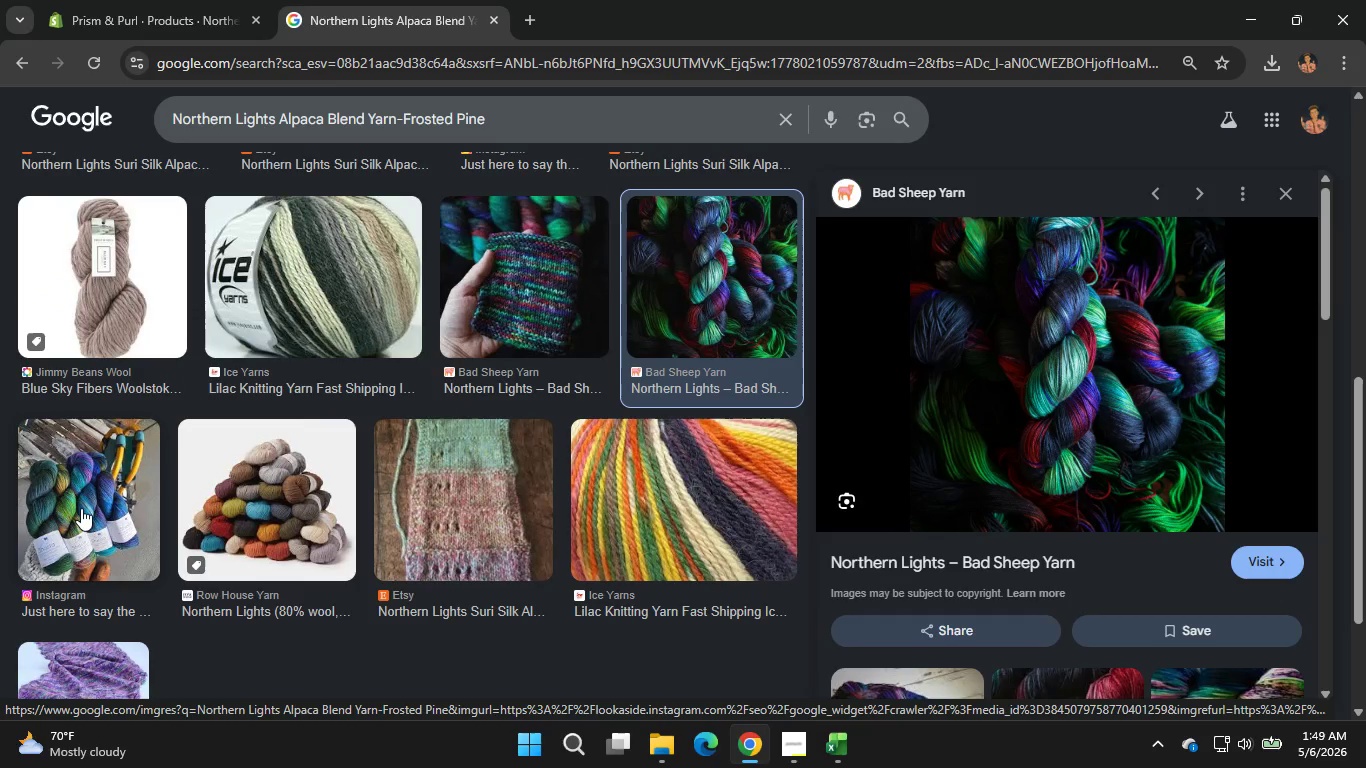 
left_click([81, 508])
 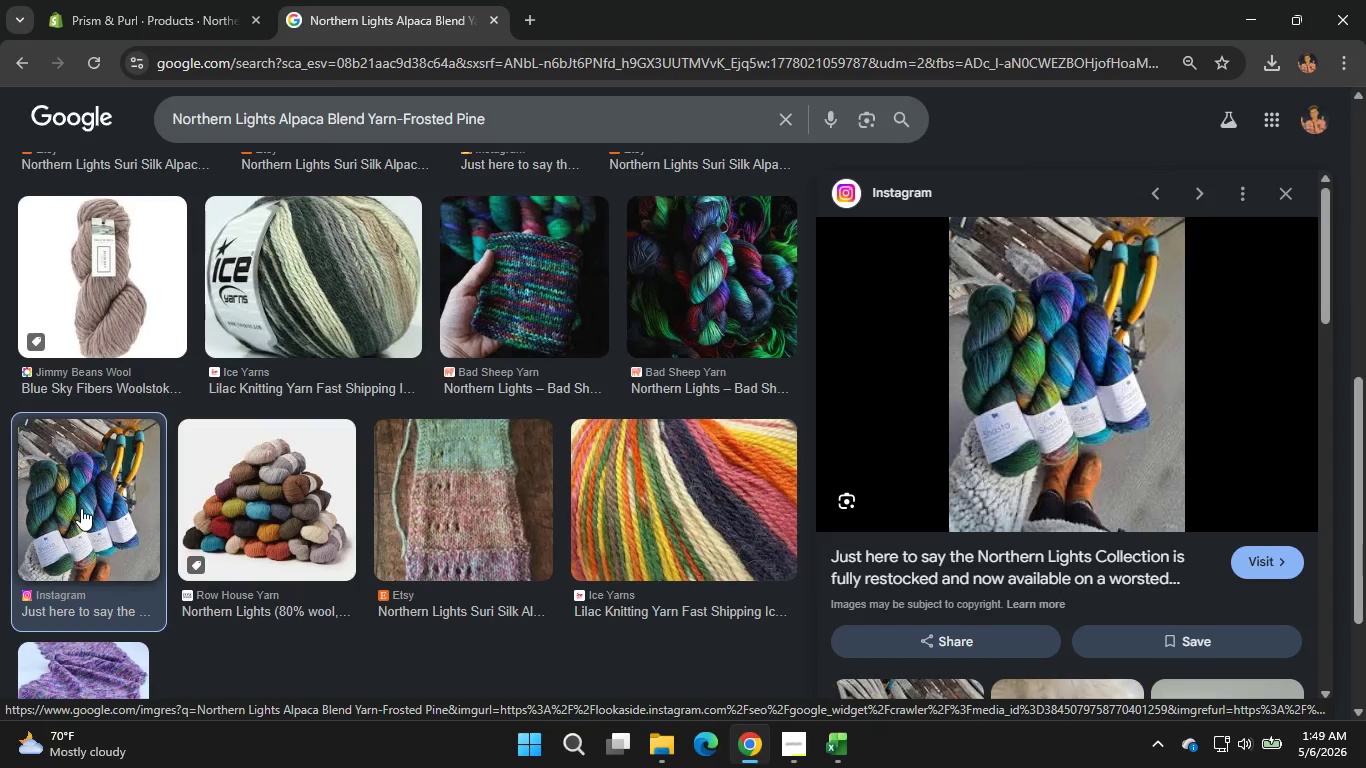 
wait(5.38)
 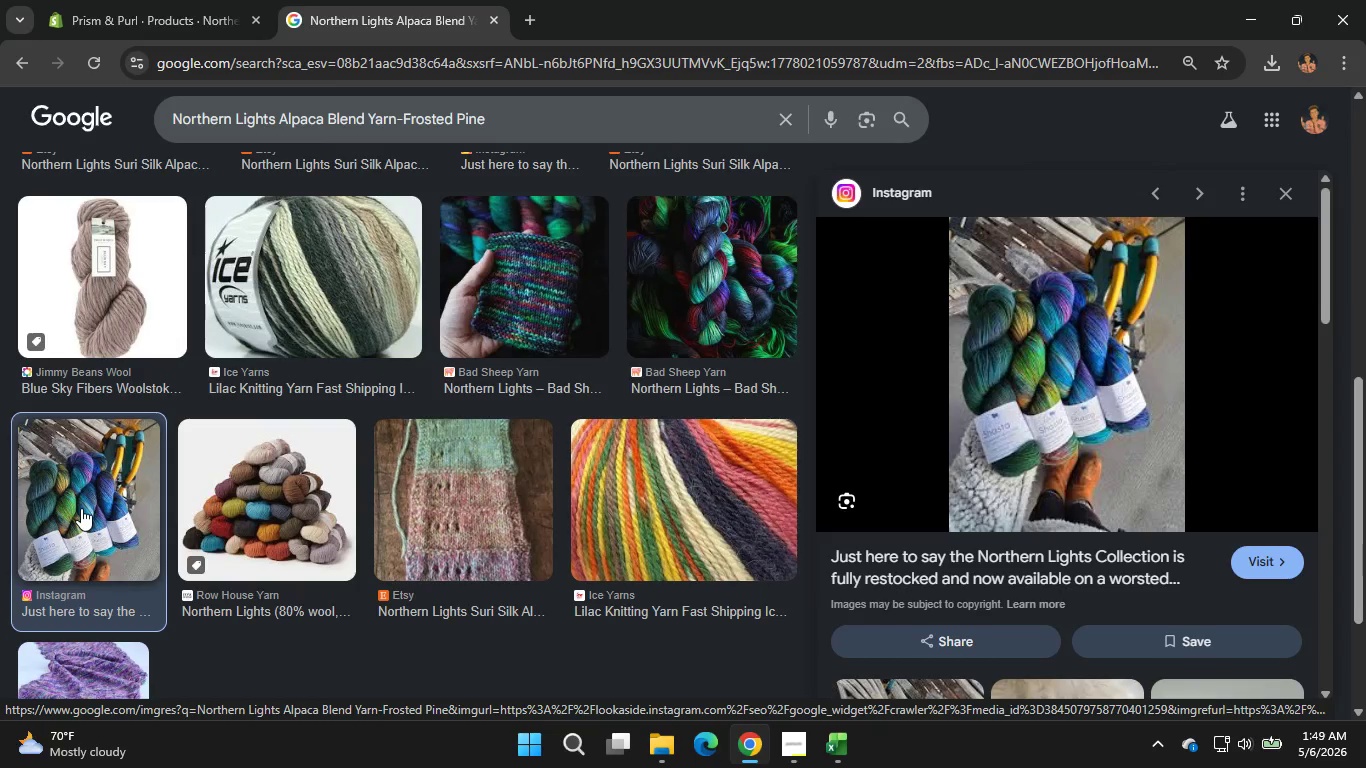 
scroll: coordinate [233, 489], scroll_direction: up, amount: 8.0
 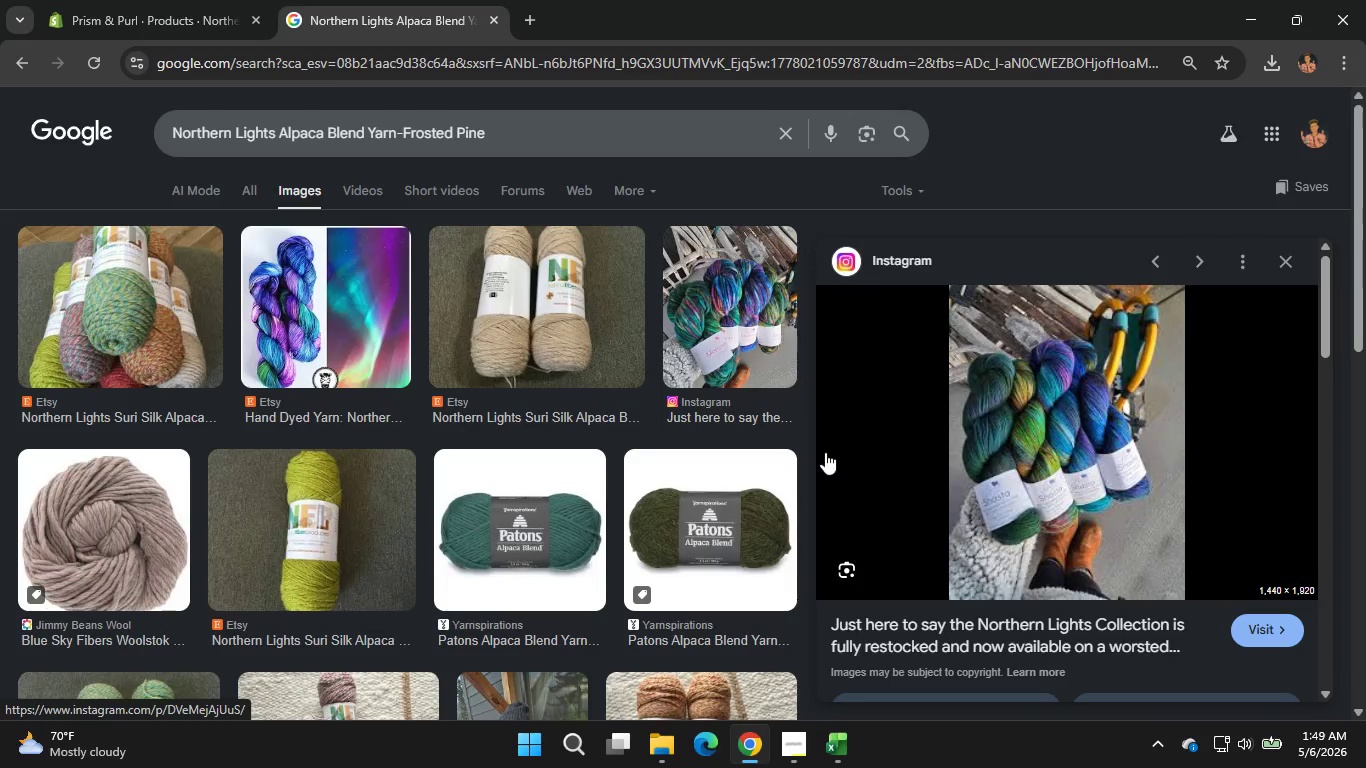 
wait(20.95)
 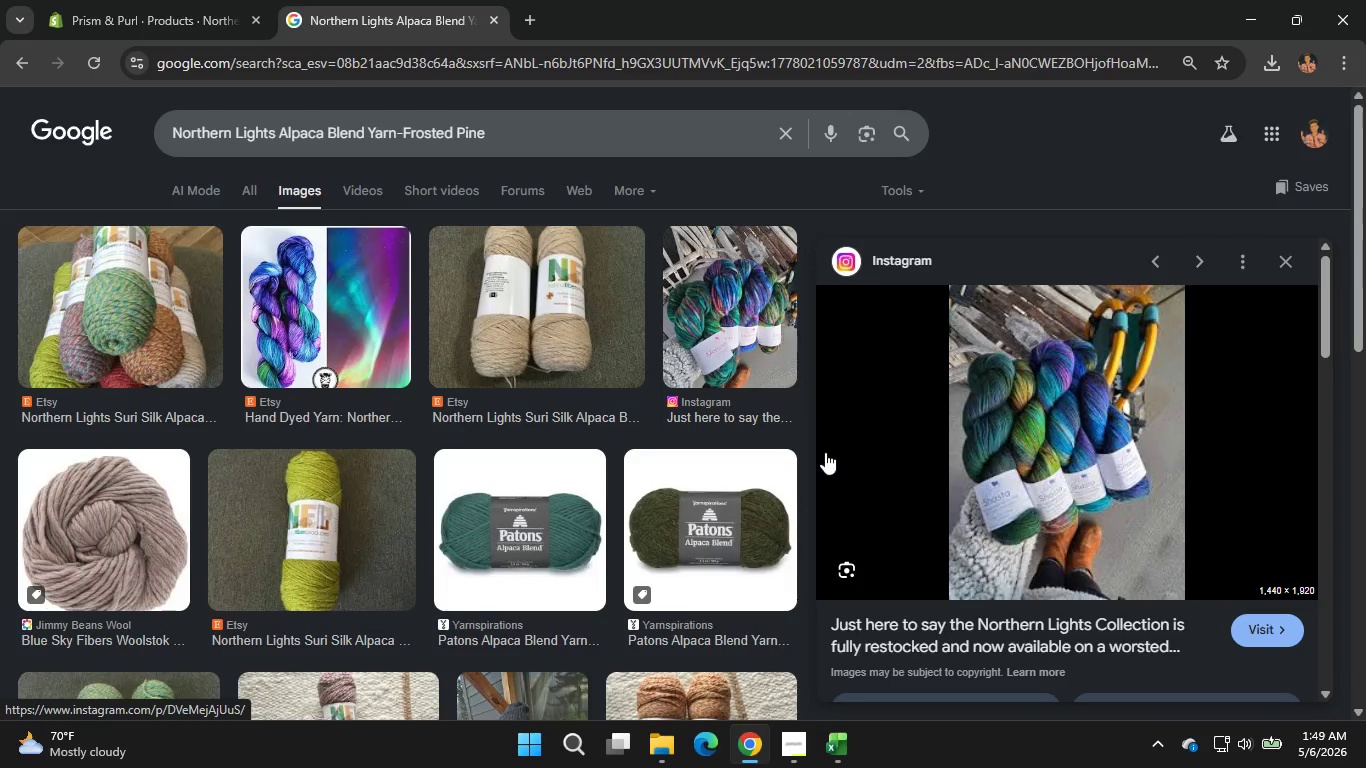 
left_click([190, 335])
 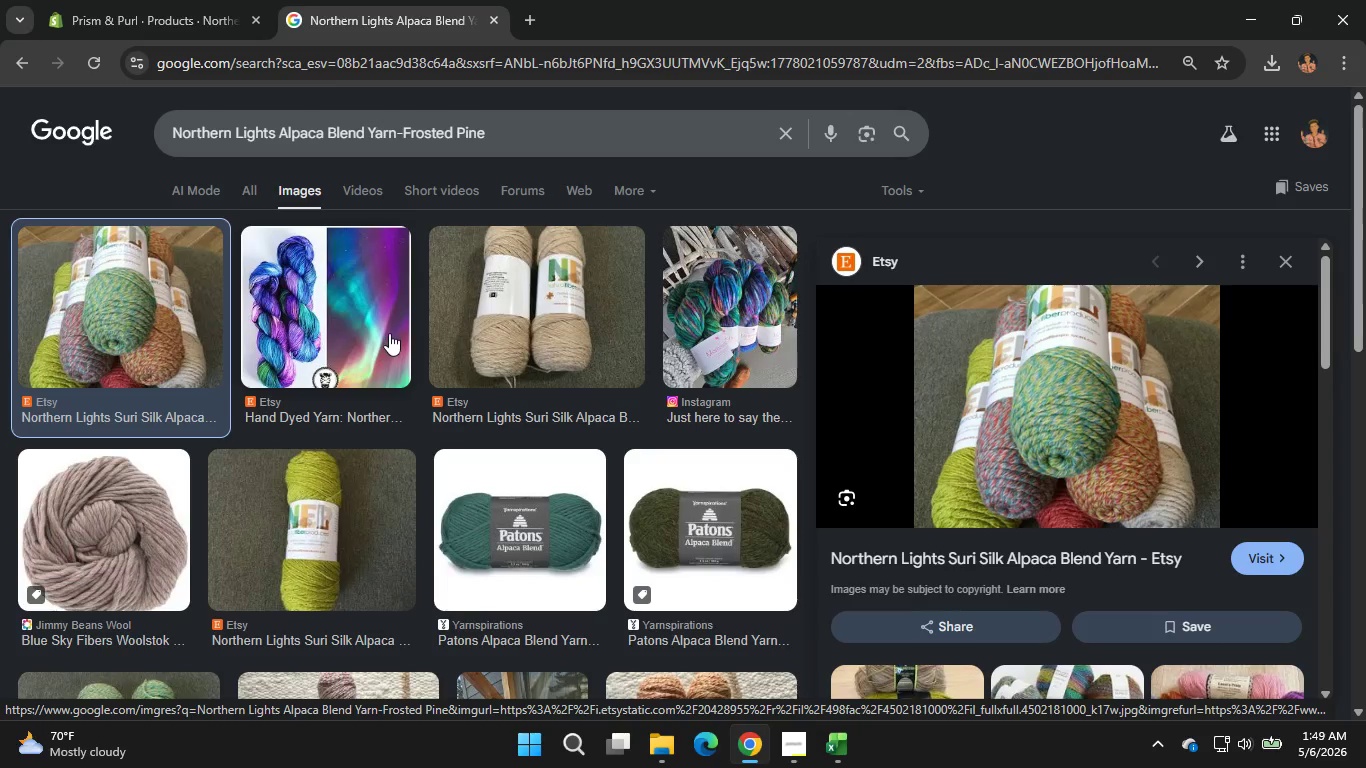 
wait(5.34)
 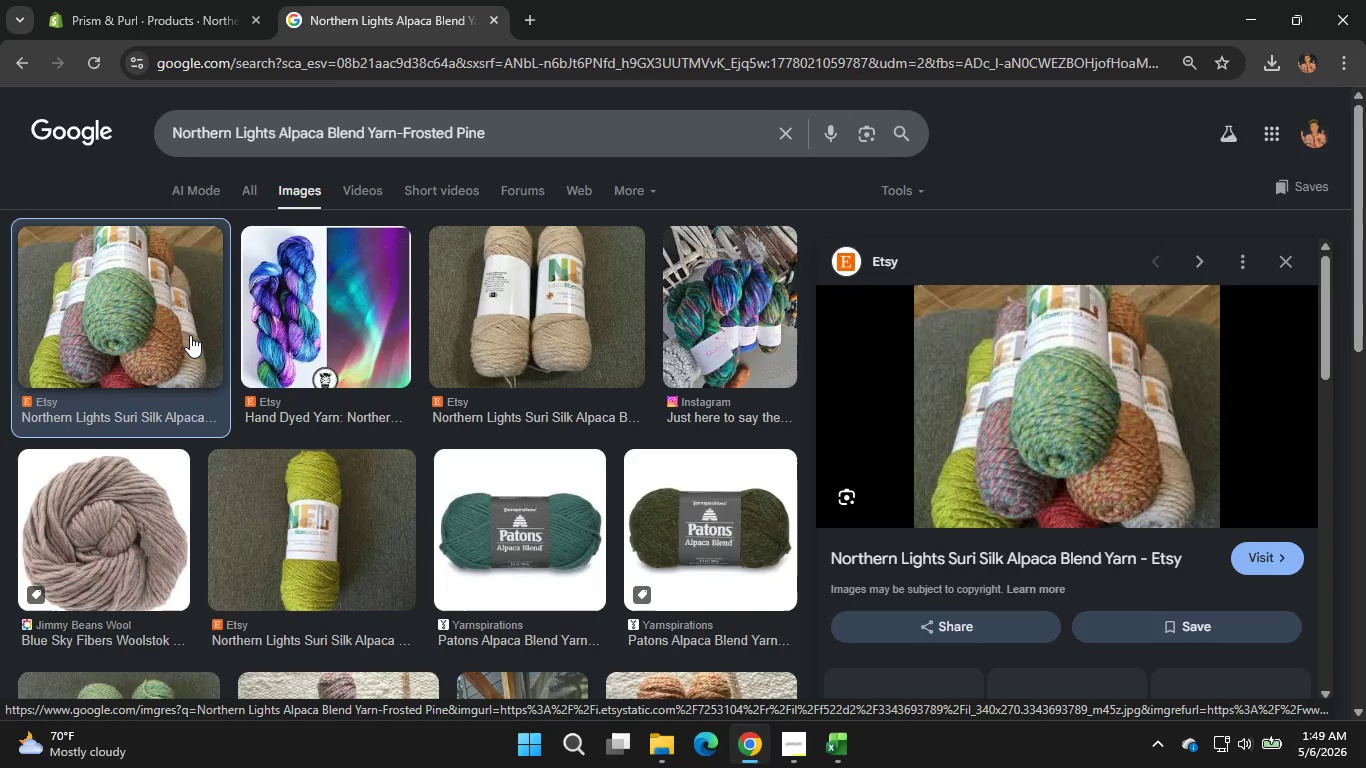 
scroll: coordinate [414, 336], scroll_direction: none, amount: 0.0
 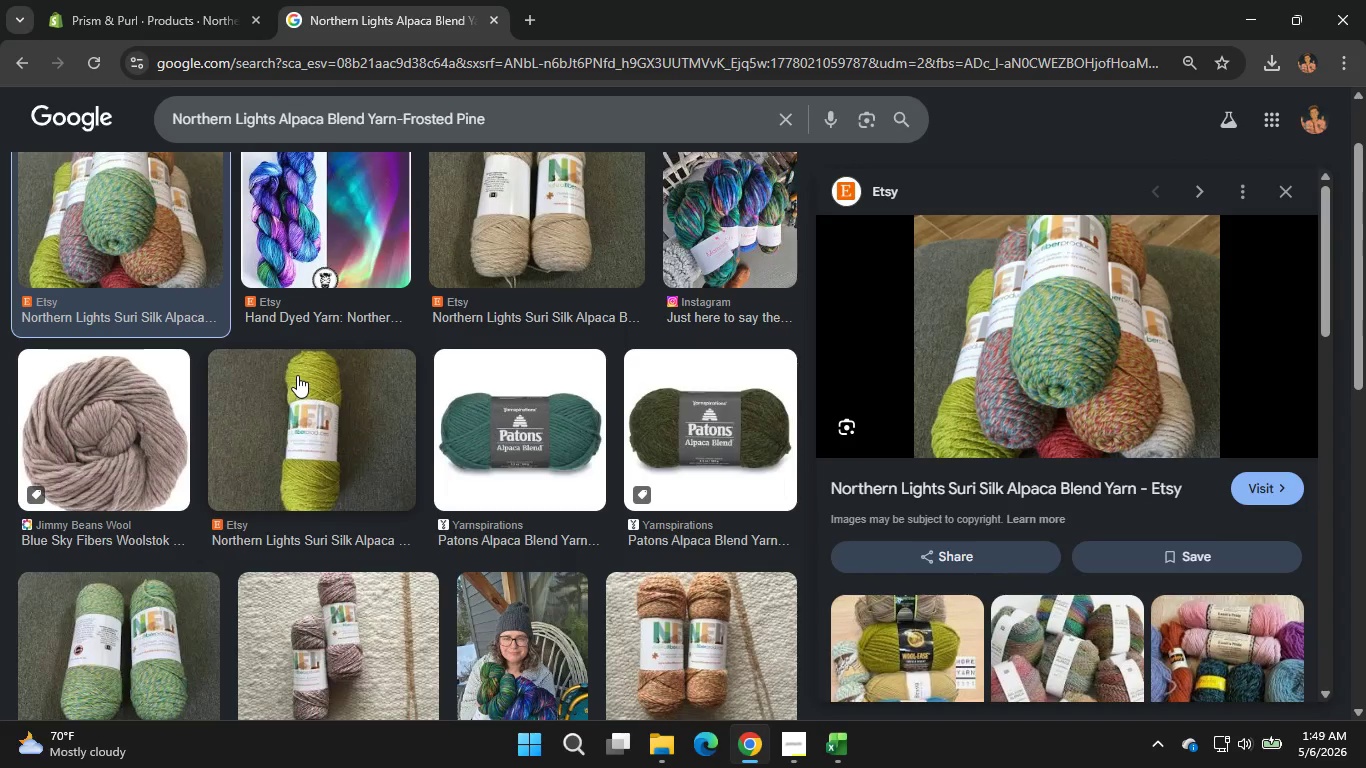 
left_click([151, 405])
 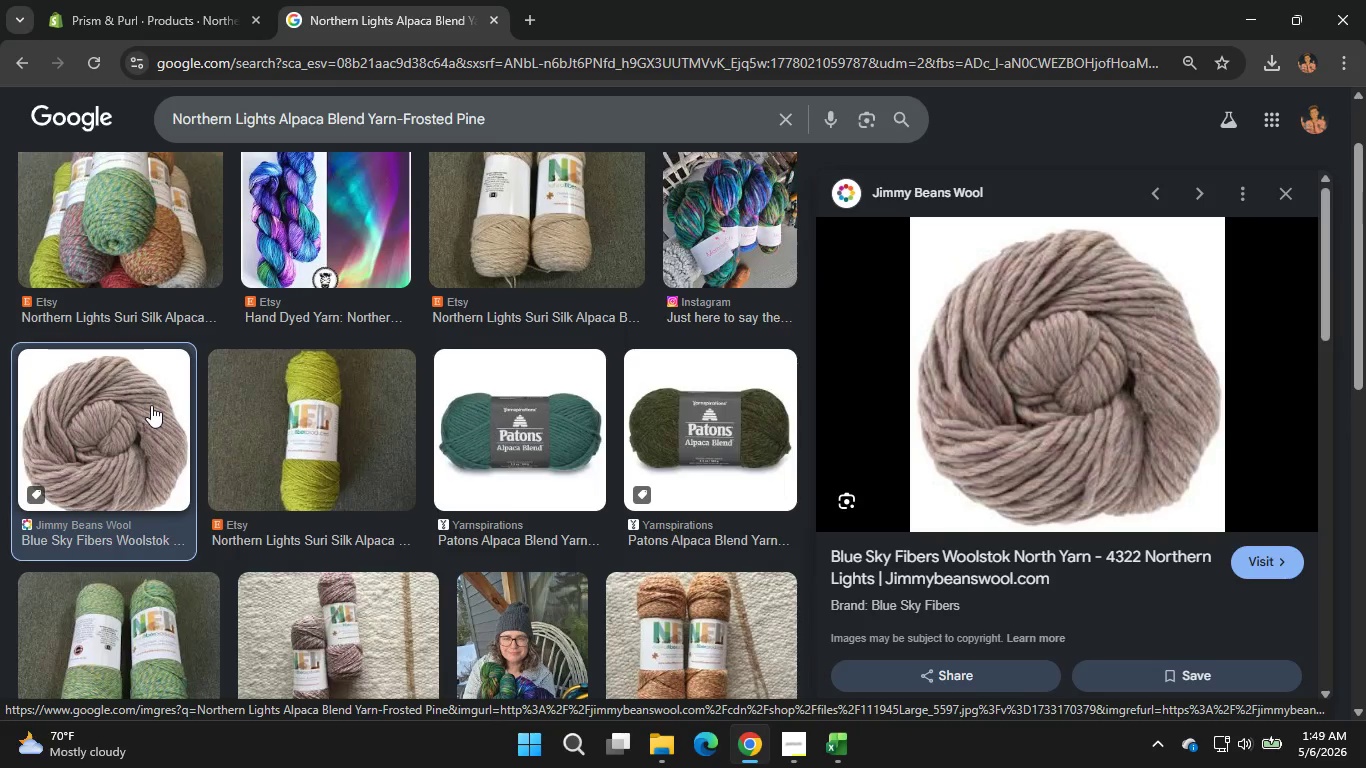 
left_click([160, 2])
 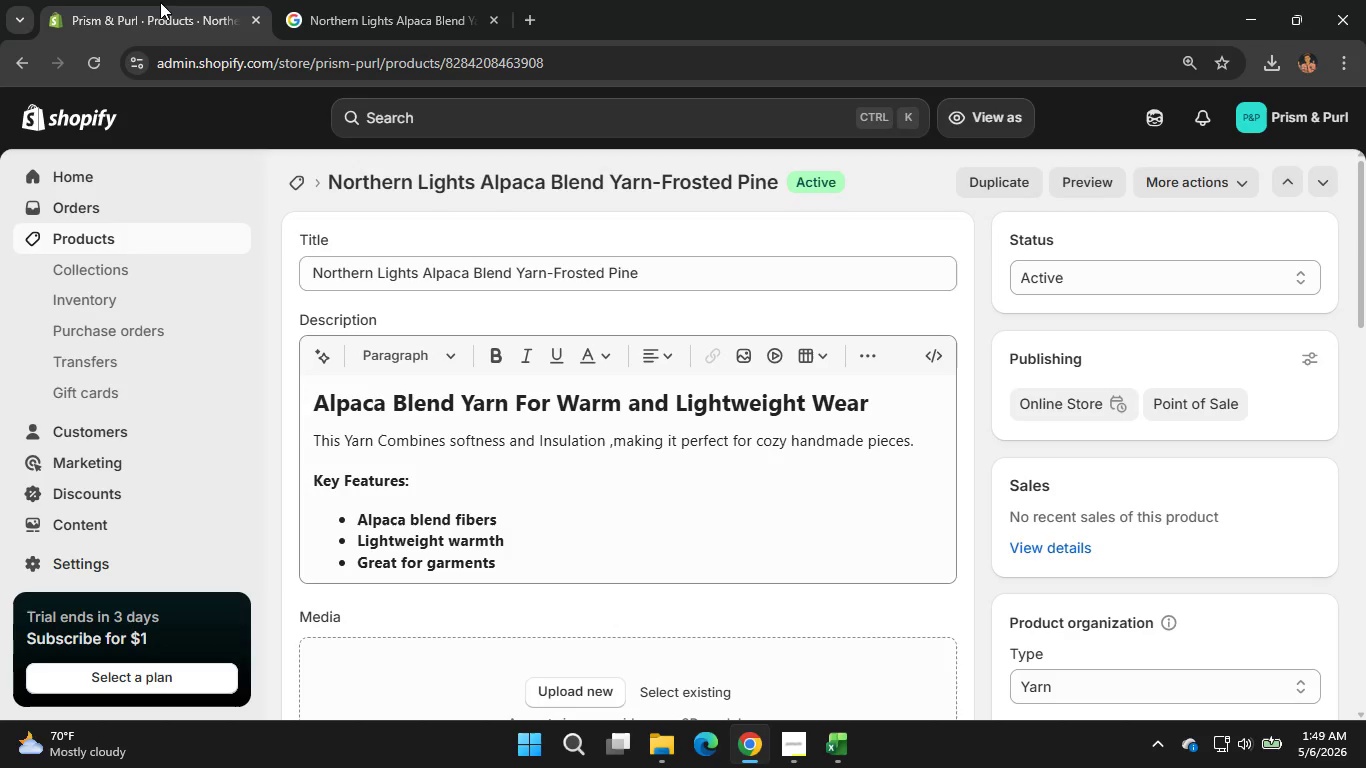 
wait(8.5)
 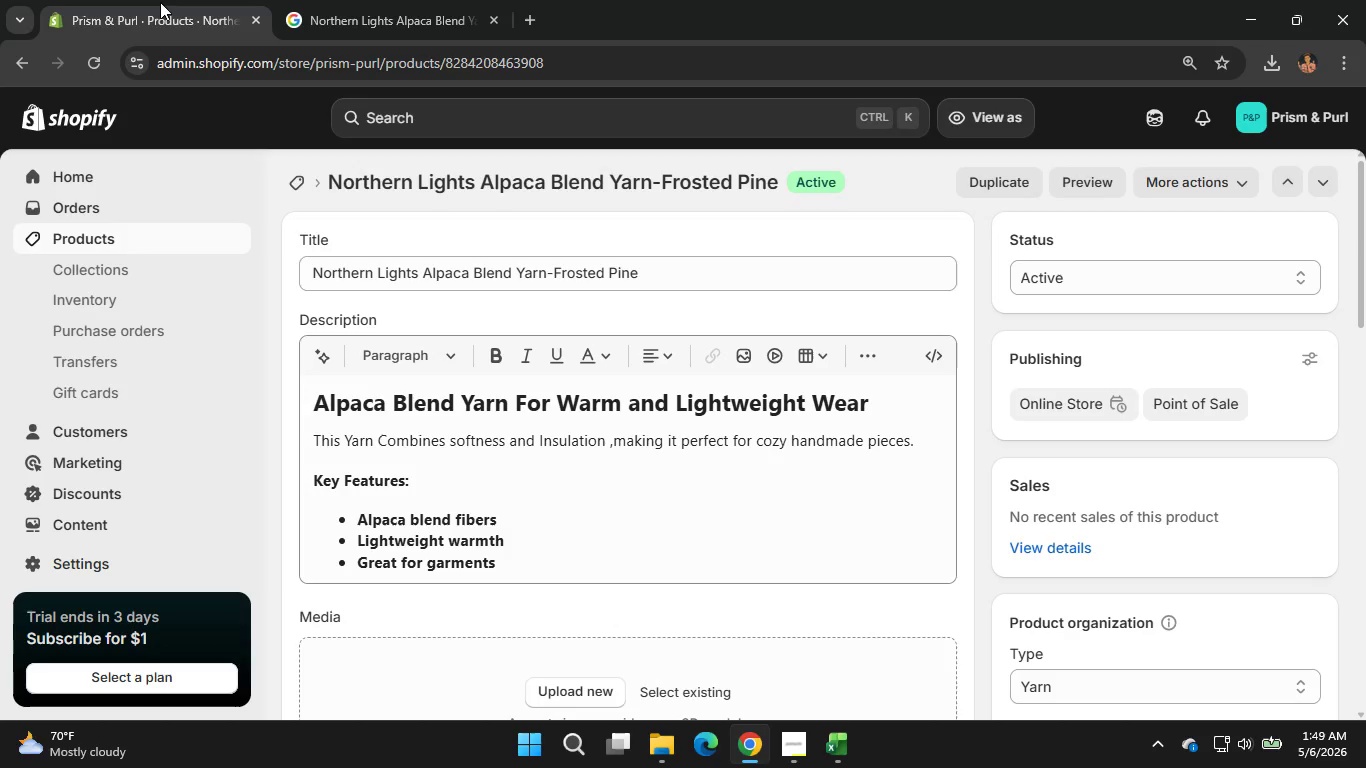 
left_click([394, 11])
 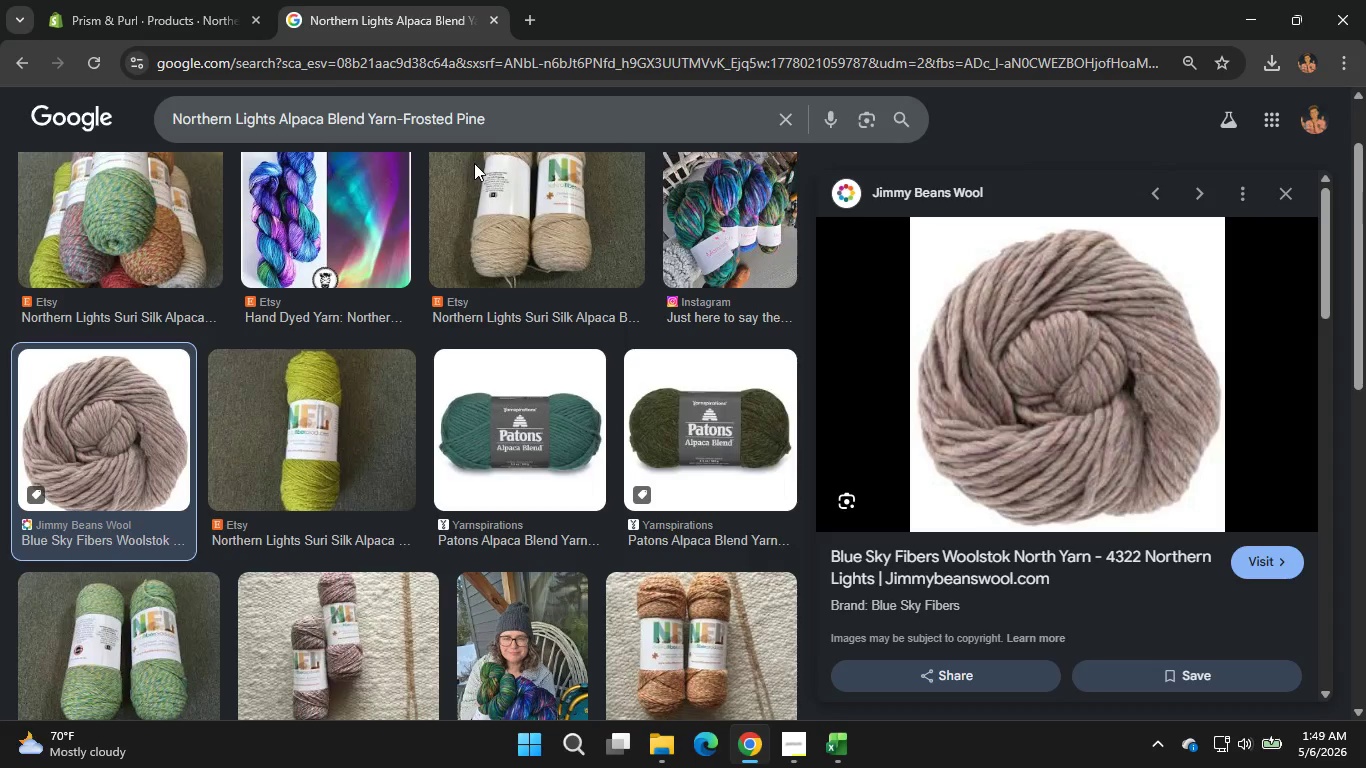 
scroll: coordinate [506, 424], scroll_direction: down, amount: 3.0
 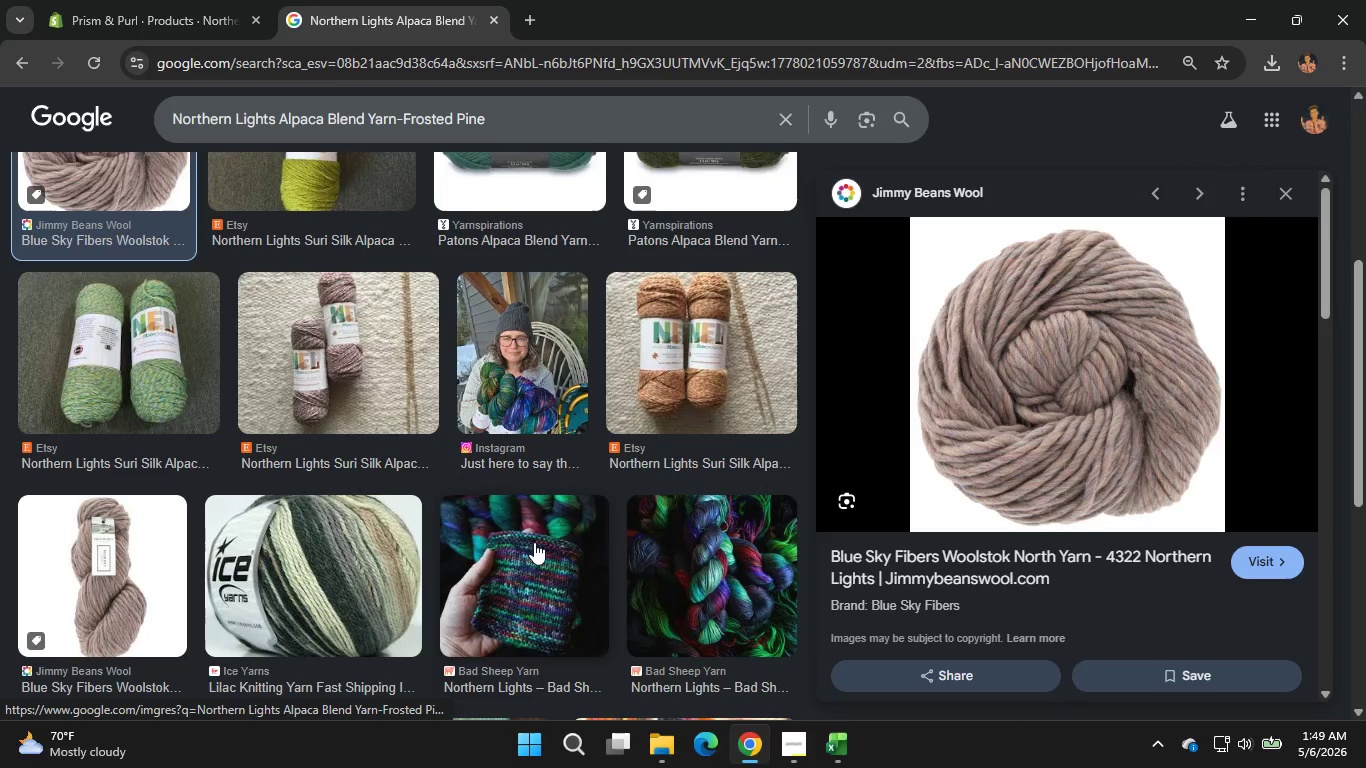 
left_click([534, 549])
 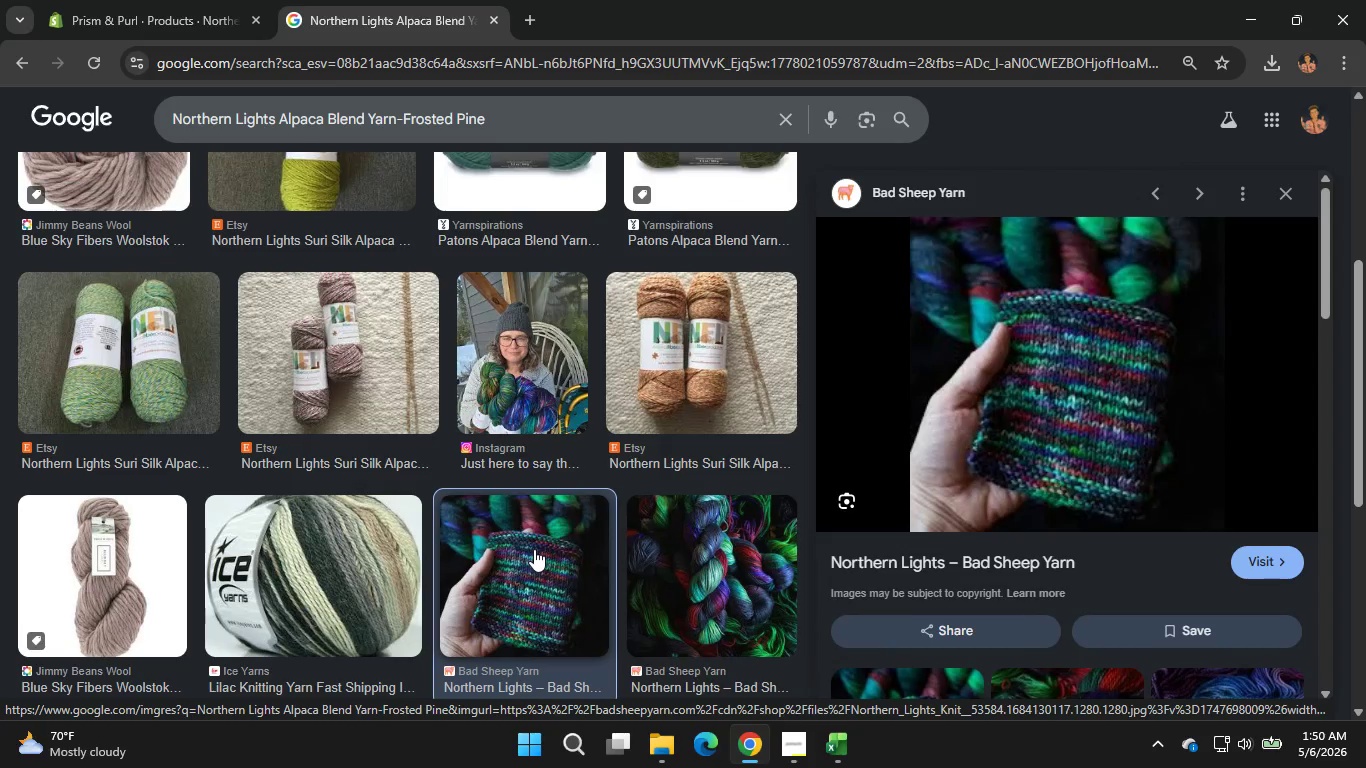 
scroll: coordinate [1033, 534], scroll_direction: down, amount: 8.0
 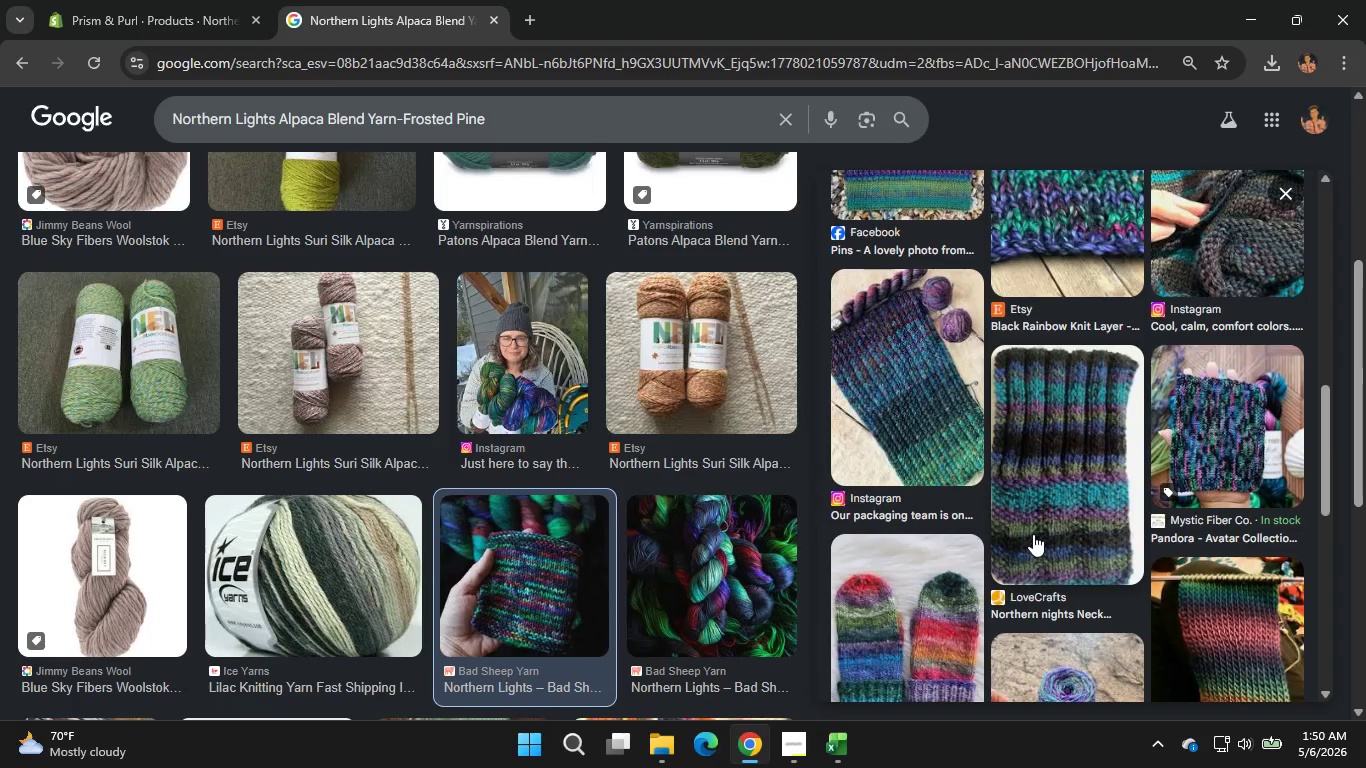 
scroll: coordinate [1033, 534], scroll_direction: down, amount: 2.0
 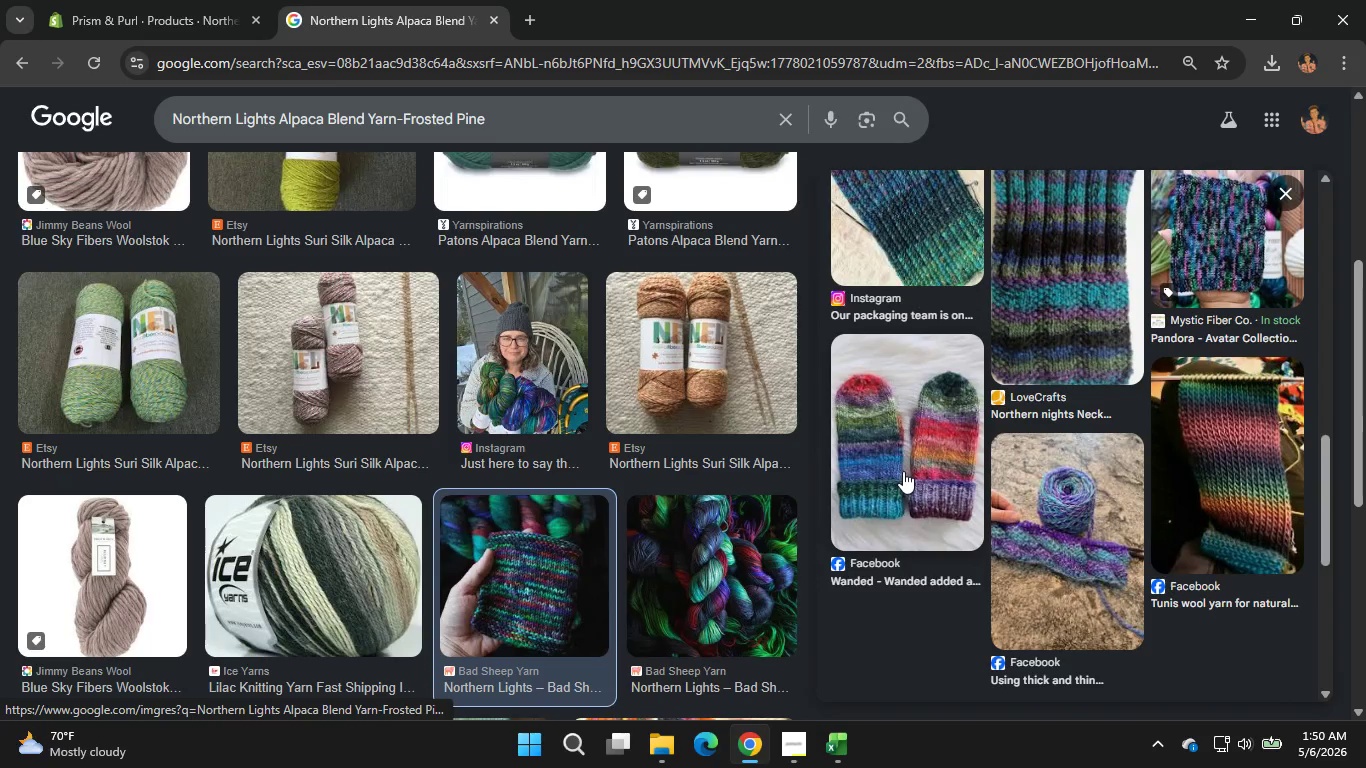 
left_click([903, 471])
 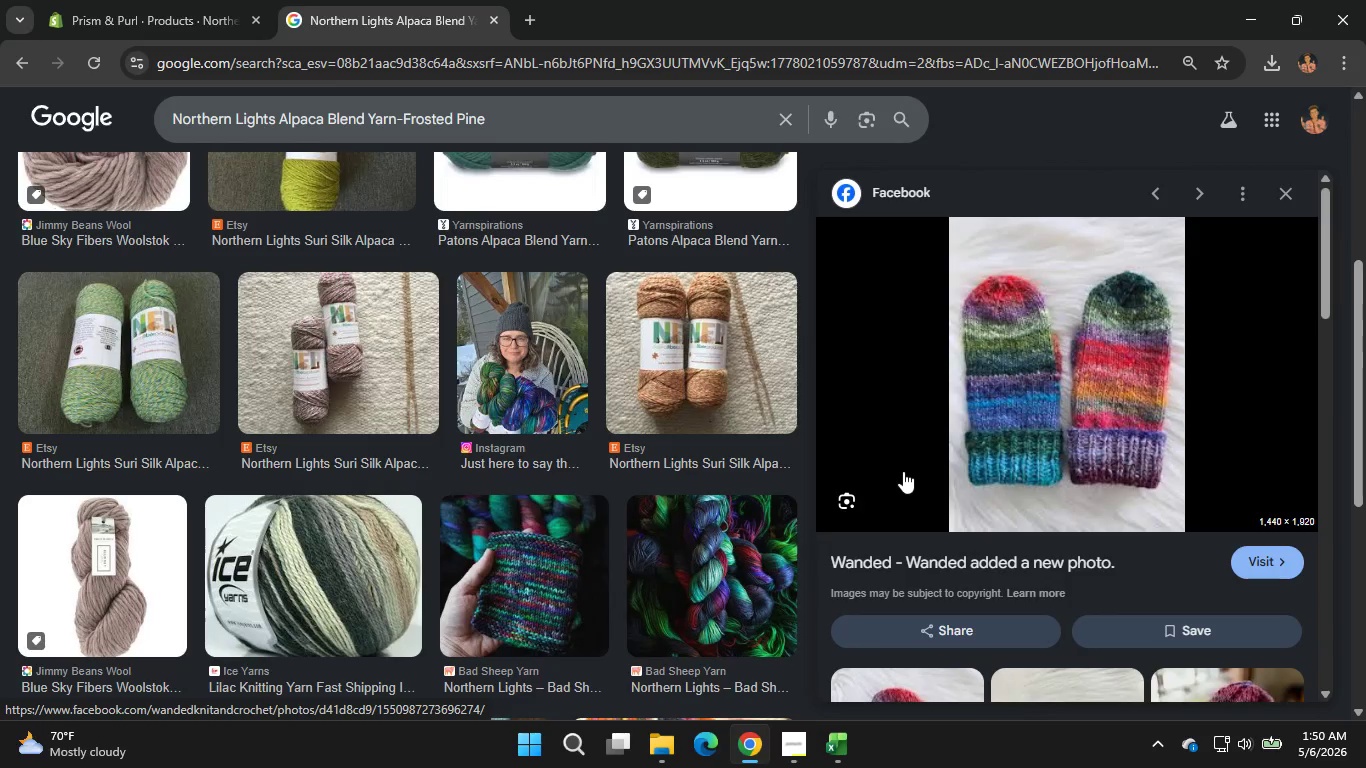 
right_click([1038, 427])
 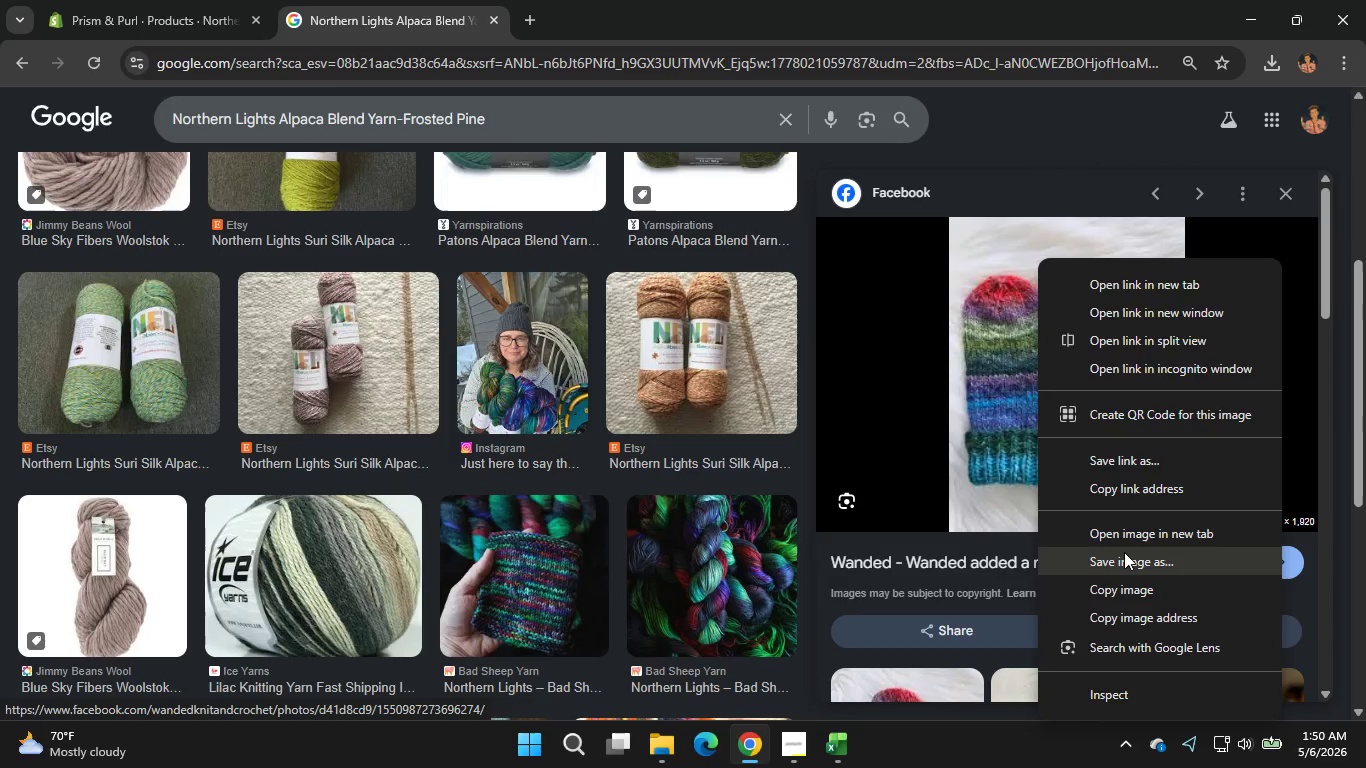 
left_click([1124, 552])
 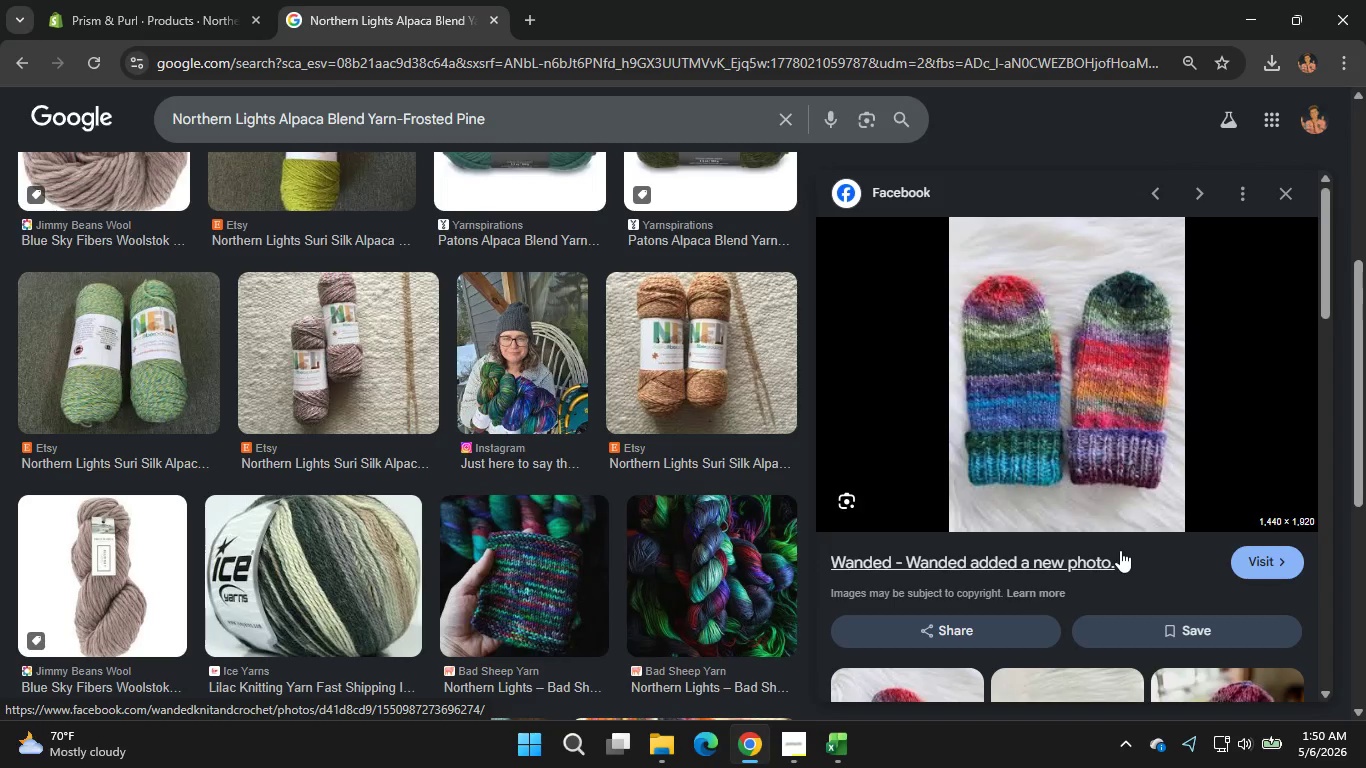 
left_click([126, 0])
 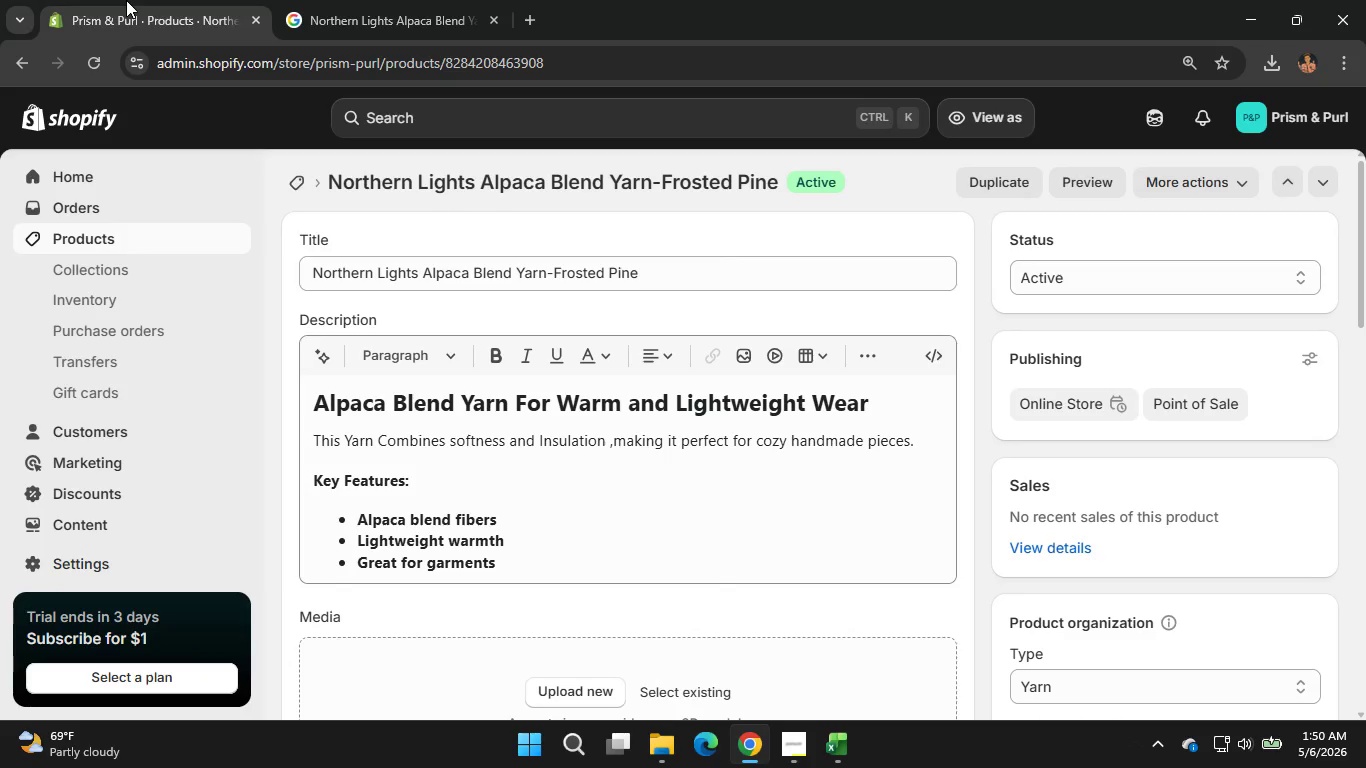 
wait(6.41)
 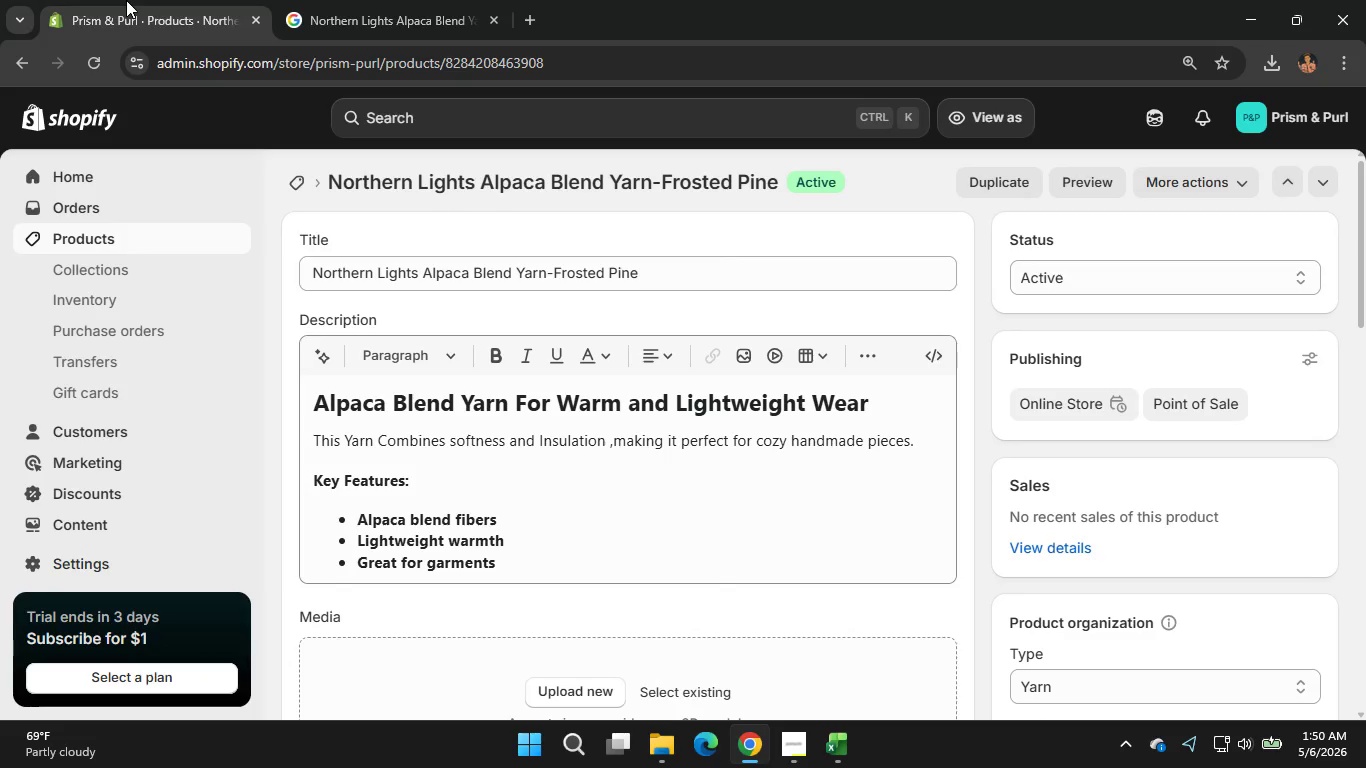 
left_click([337, 0])
 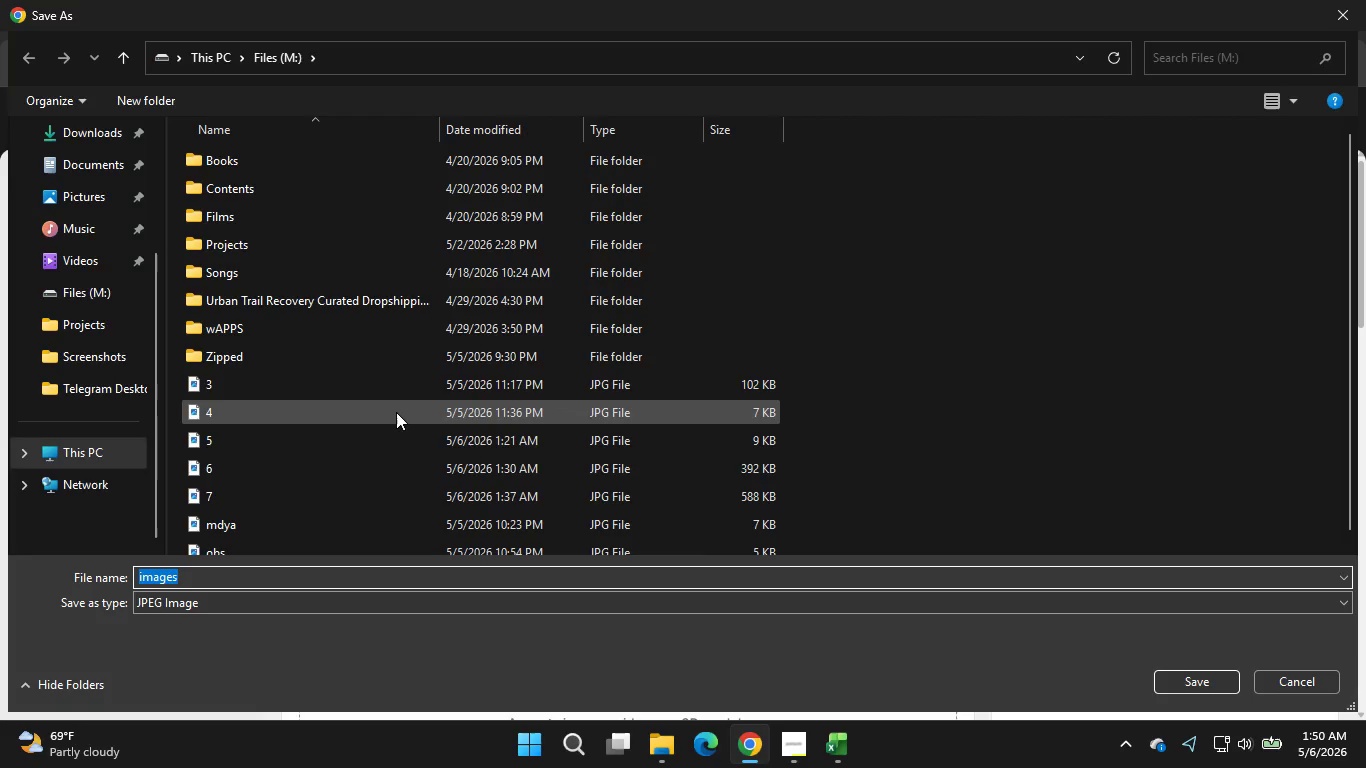 
wait(5.72)
 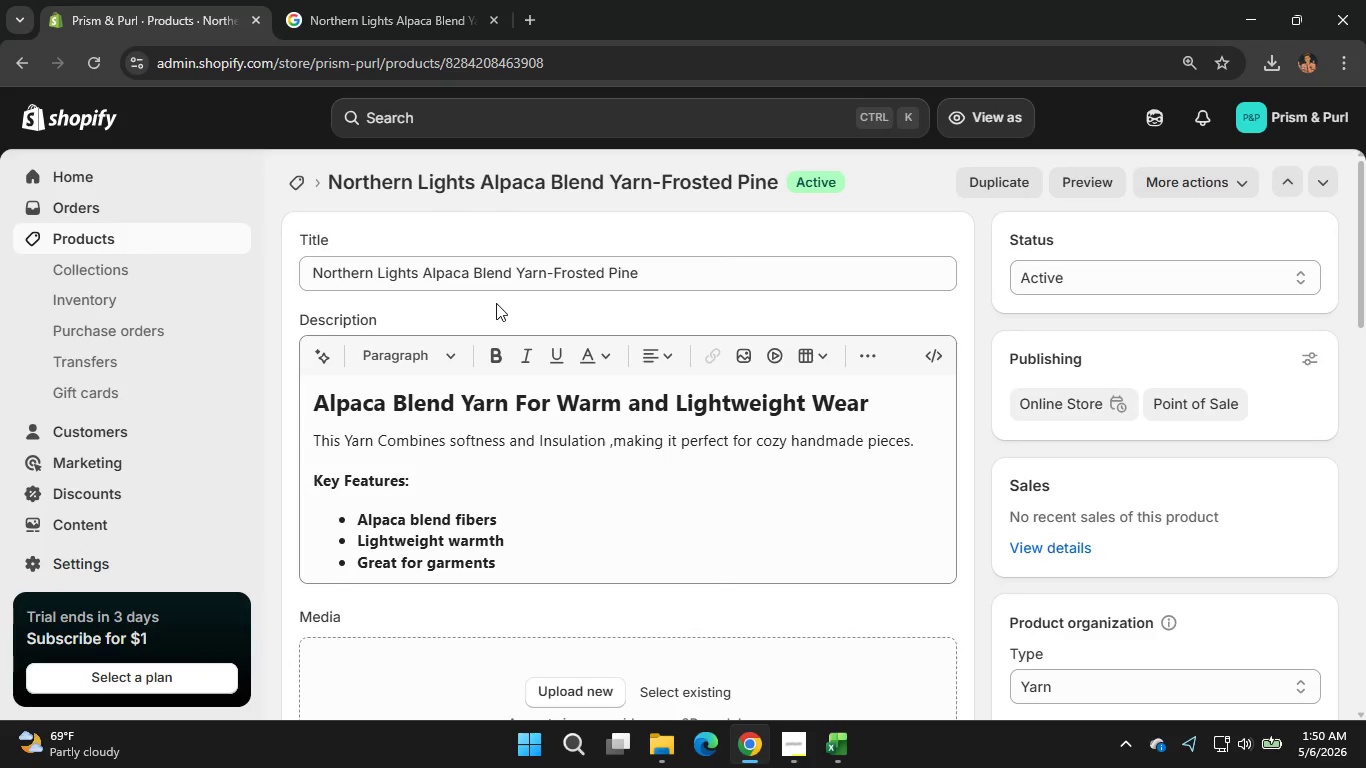 
key(8)
 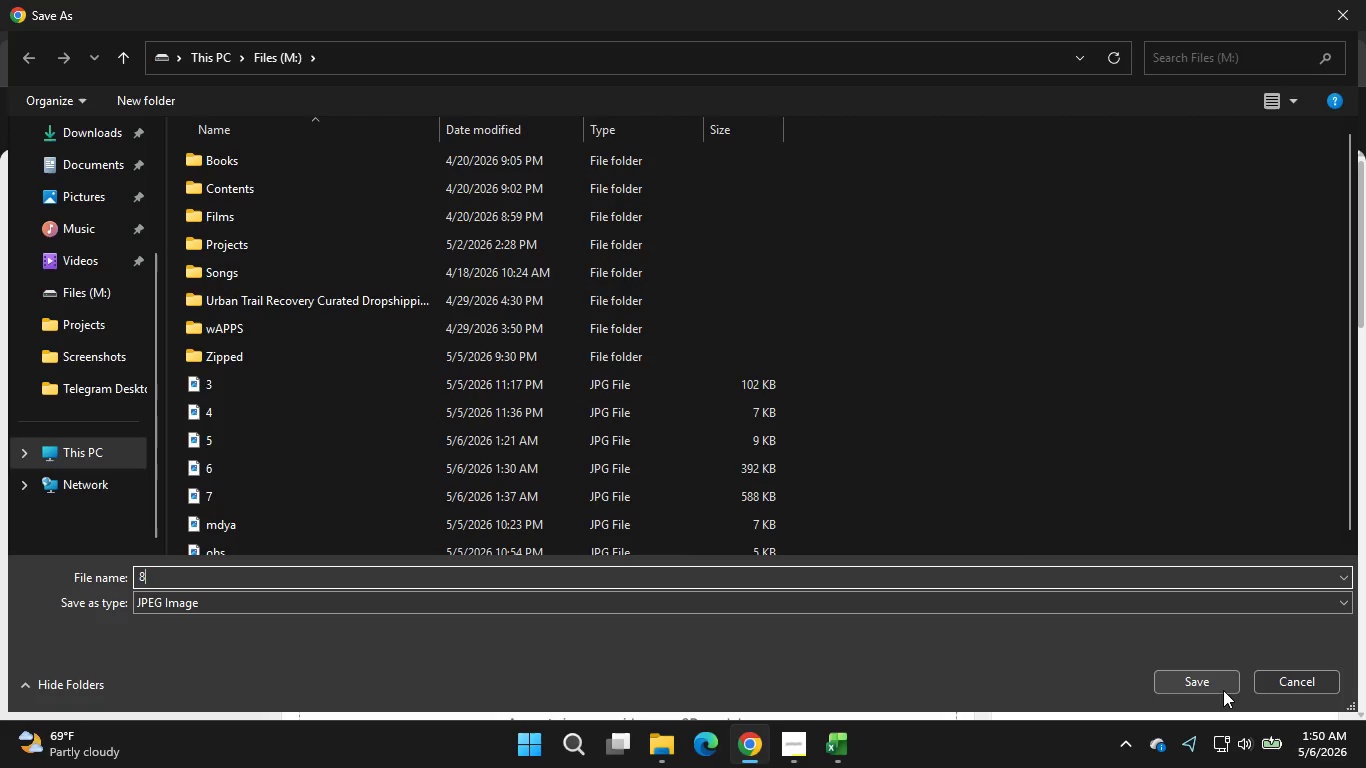 
left_click([1223, 690])
 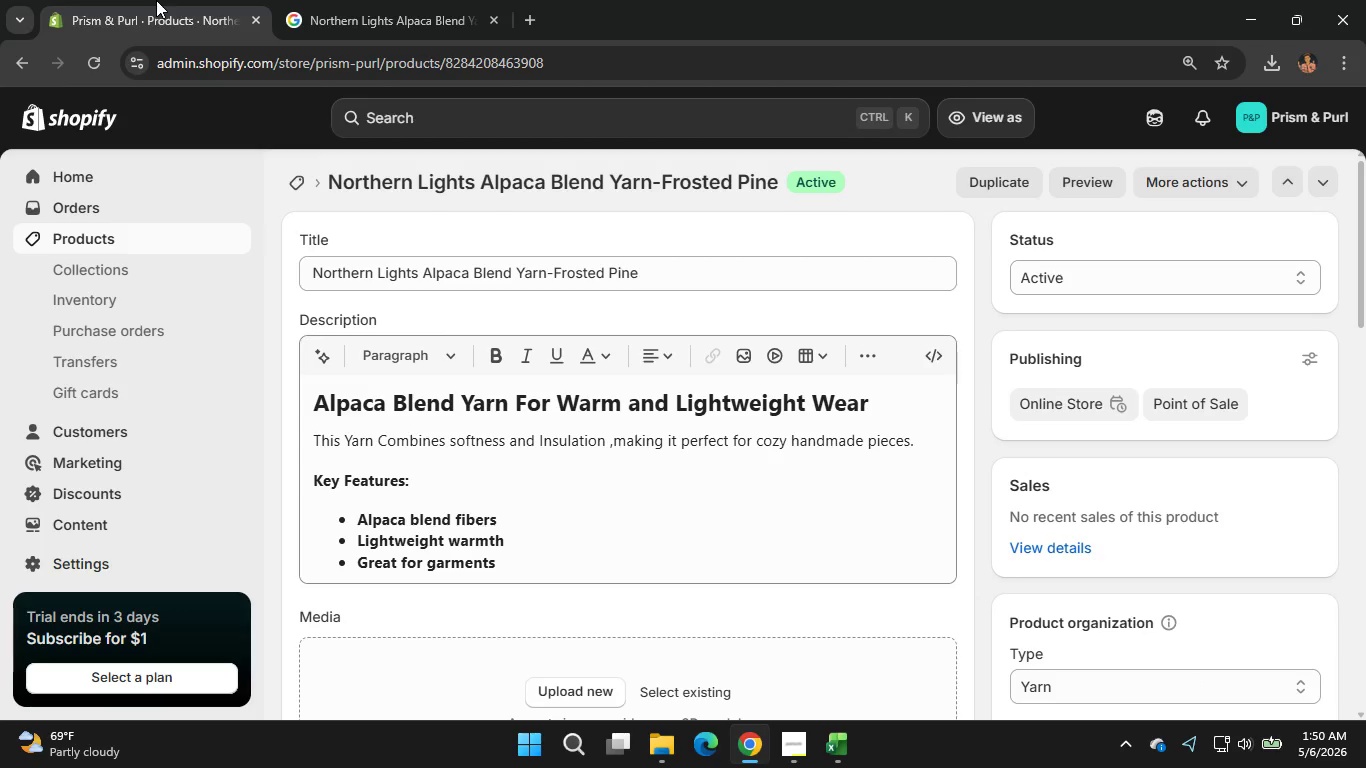 
scroll: coordinate [671, 451], scroll_direction: down, amount: 4.0
 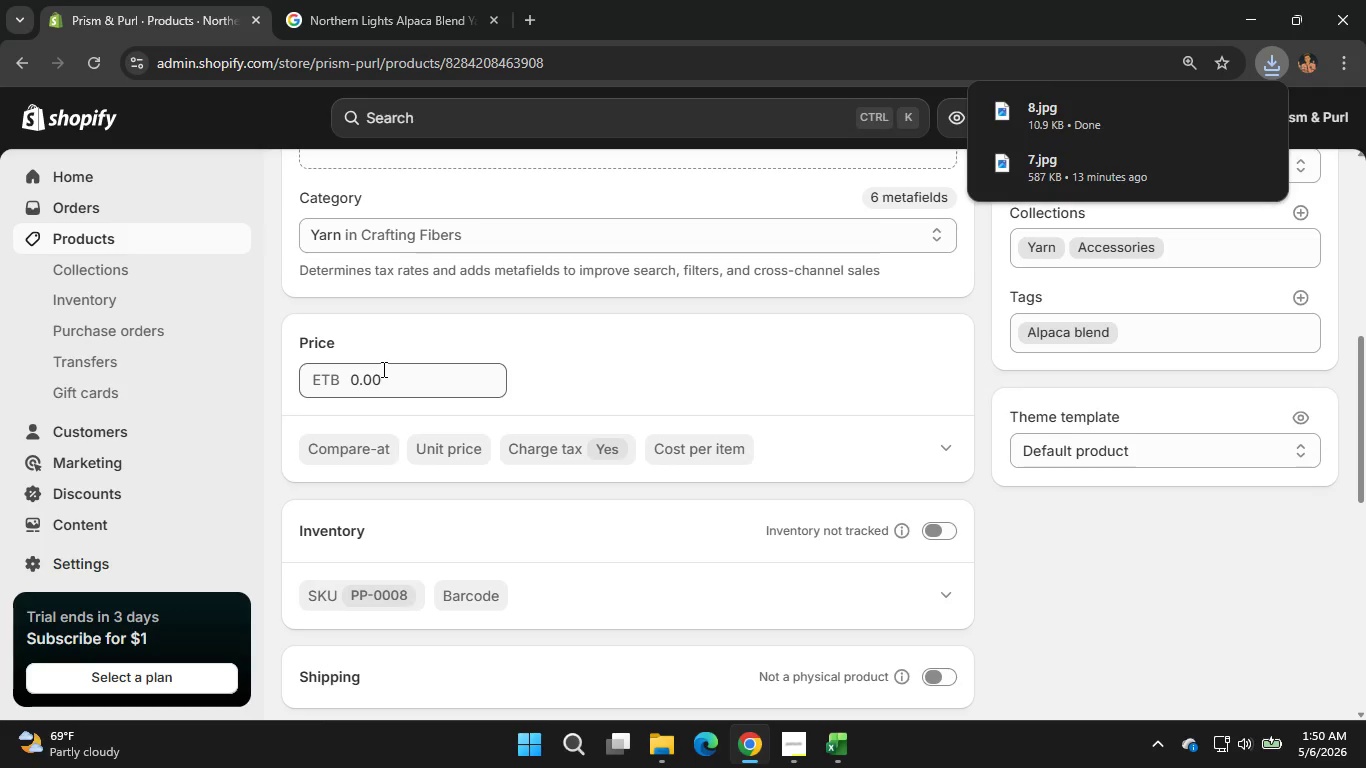 
left_click([384, 378])
 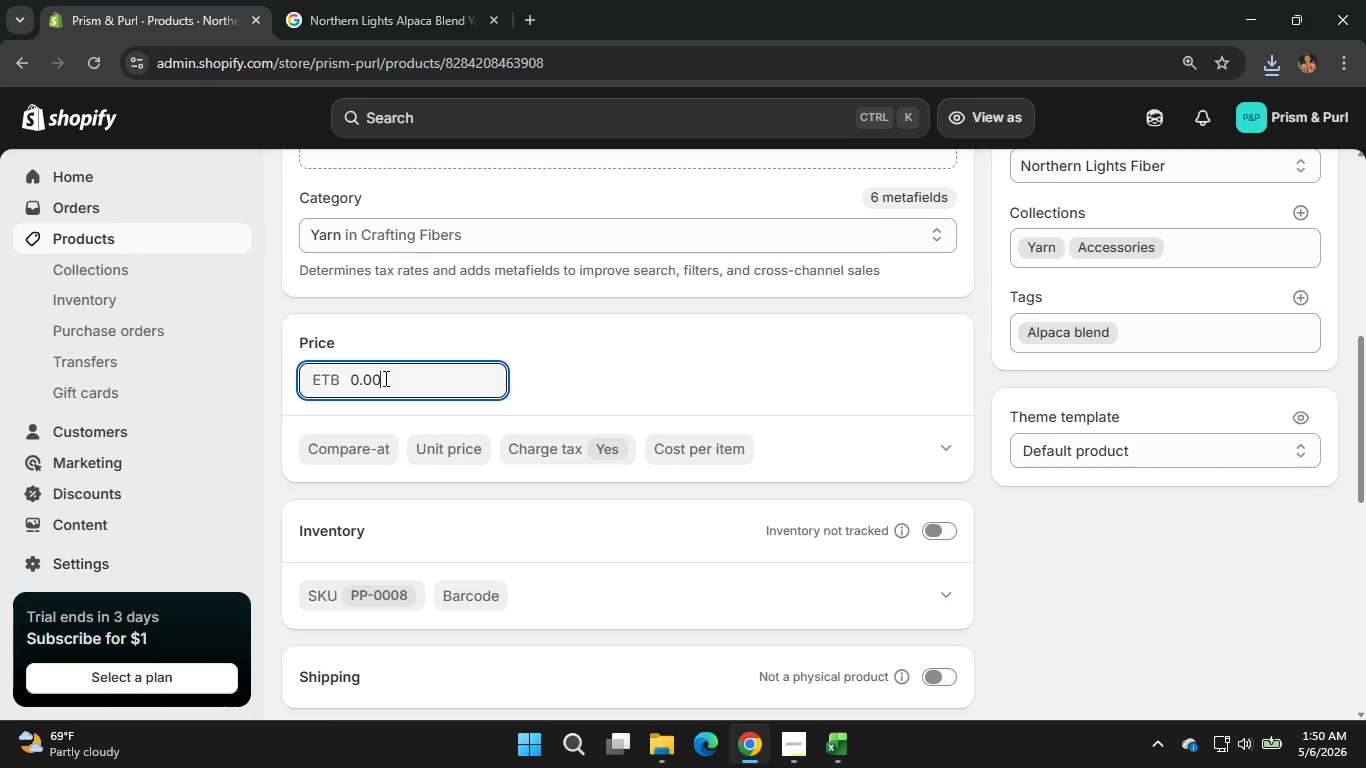 
key(Backspace)
 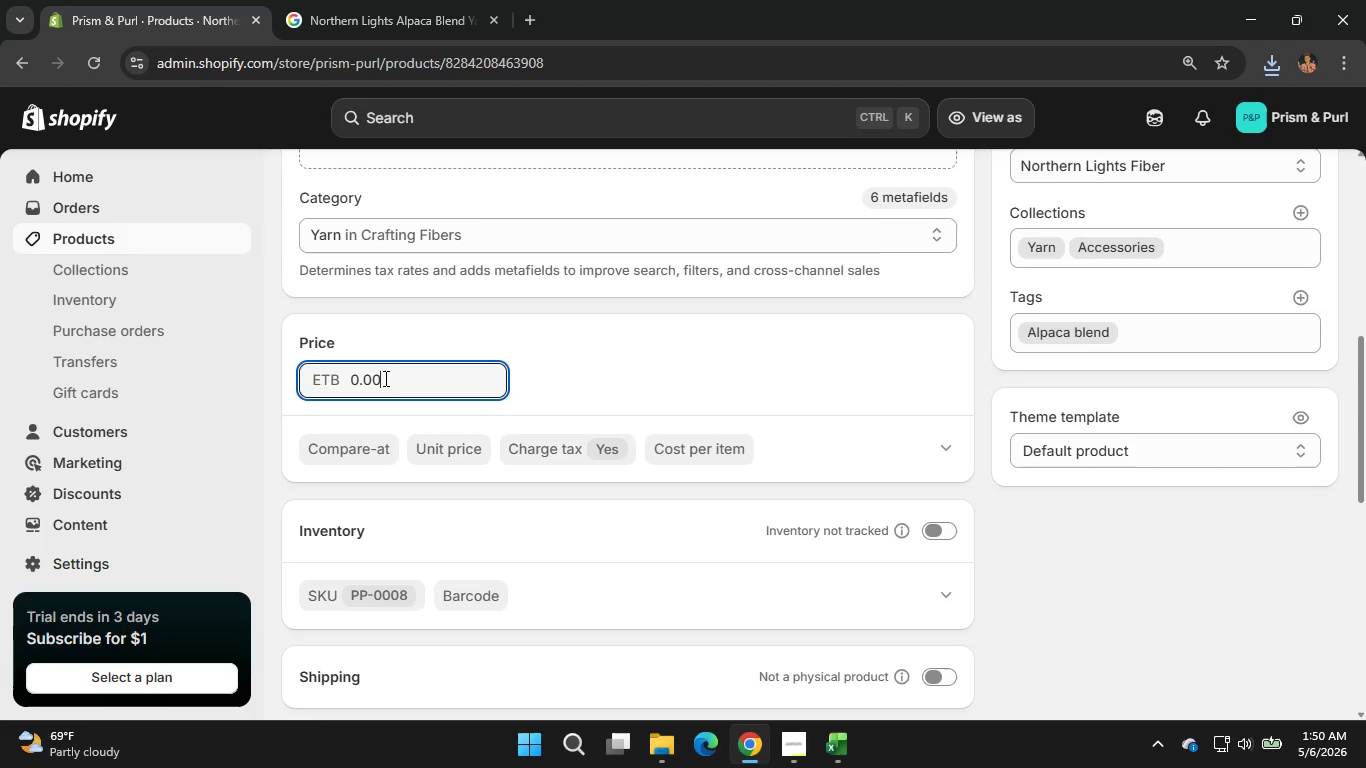 
key(Backspace)
 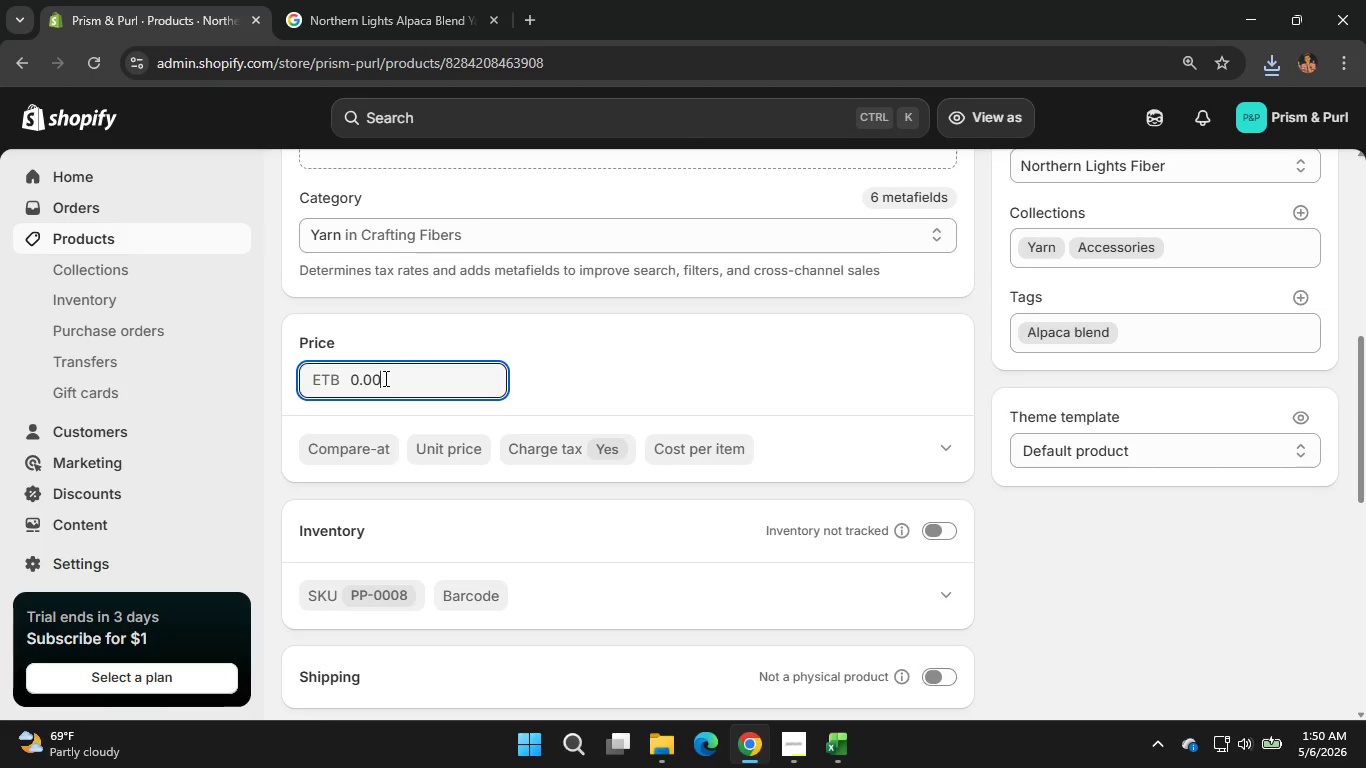 
key(Numpad1)
 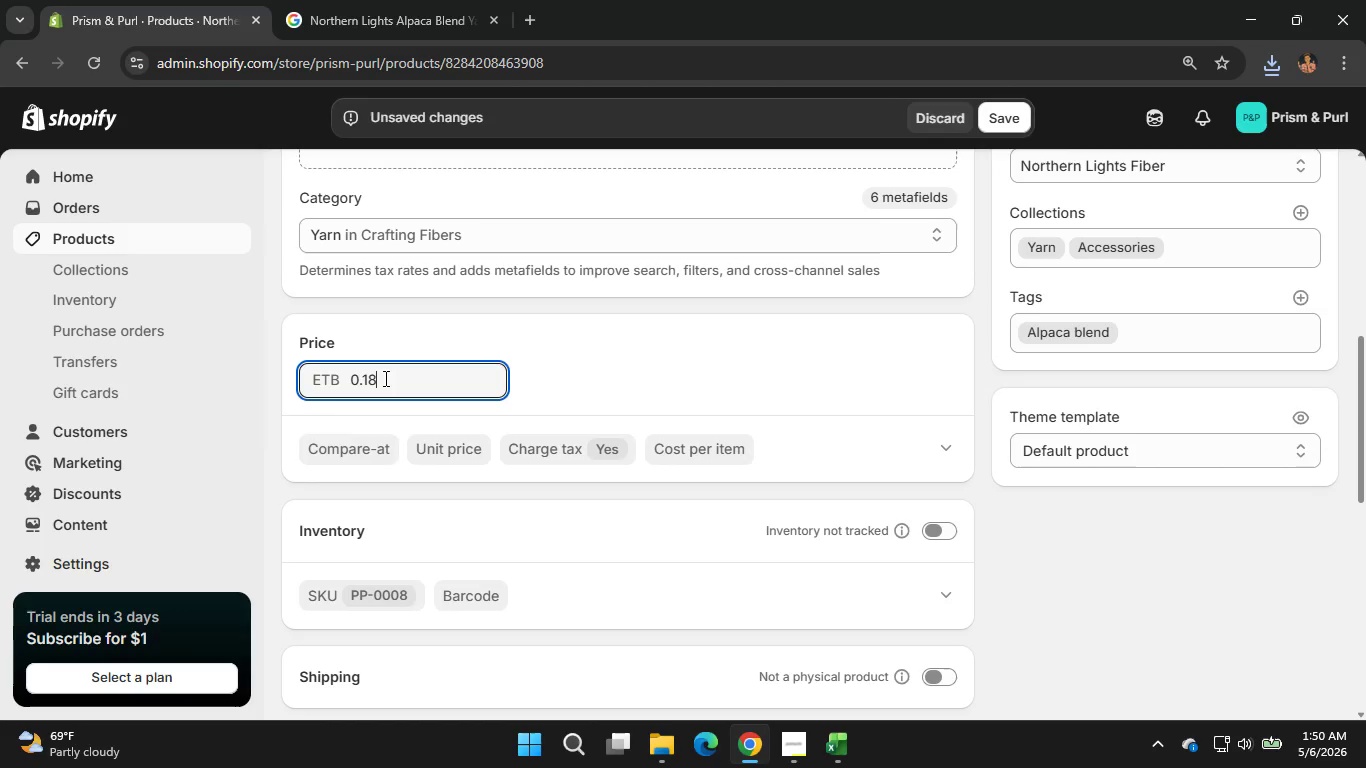 
key(Numpad8)
 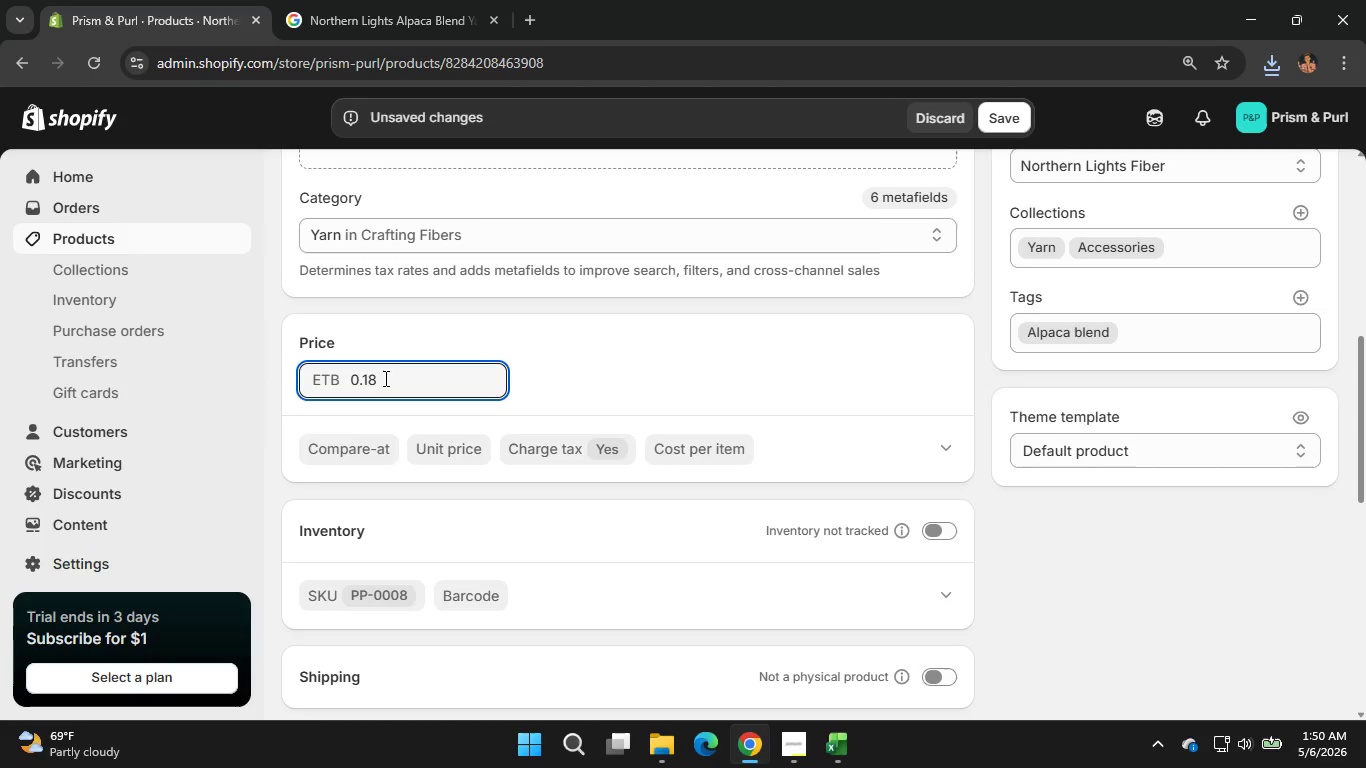 
key(Backspace)
 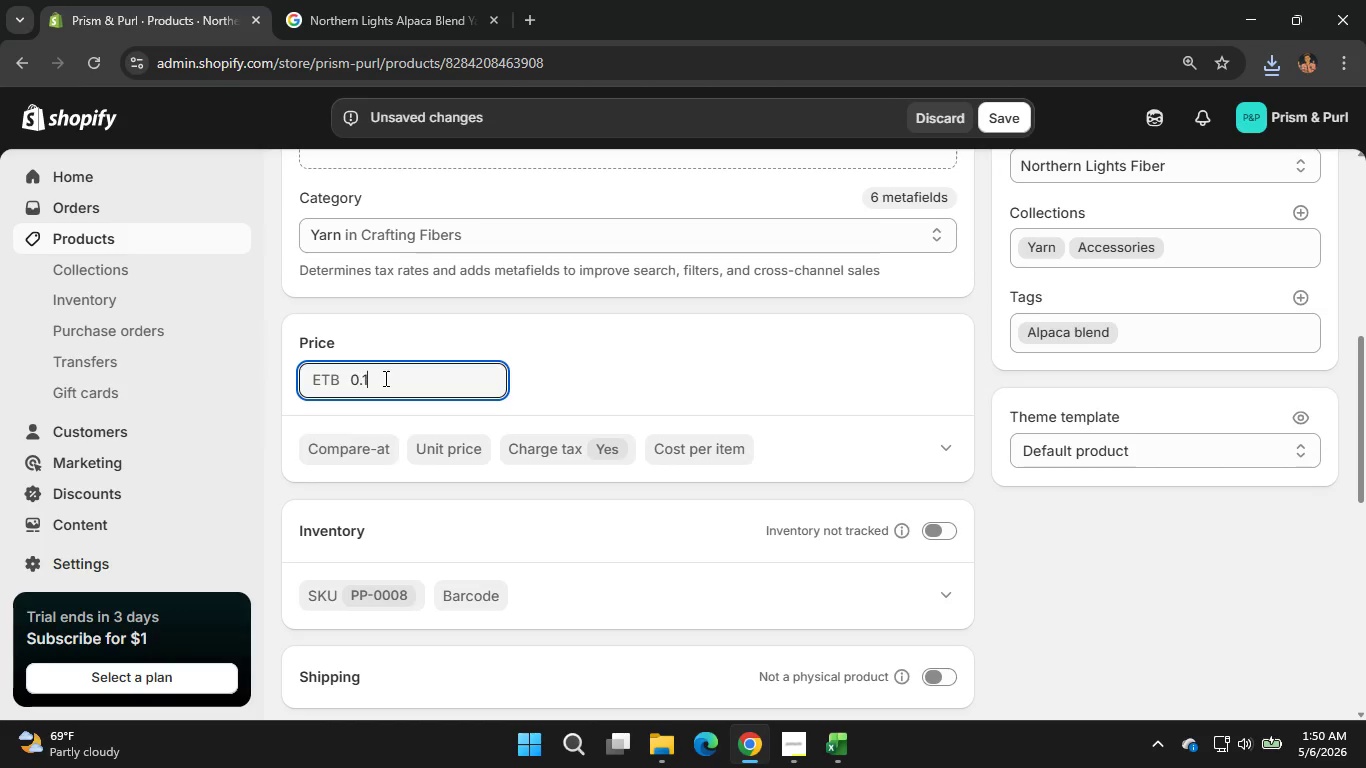 
key(Backspace)
 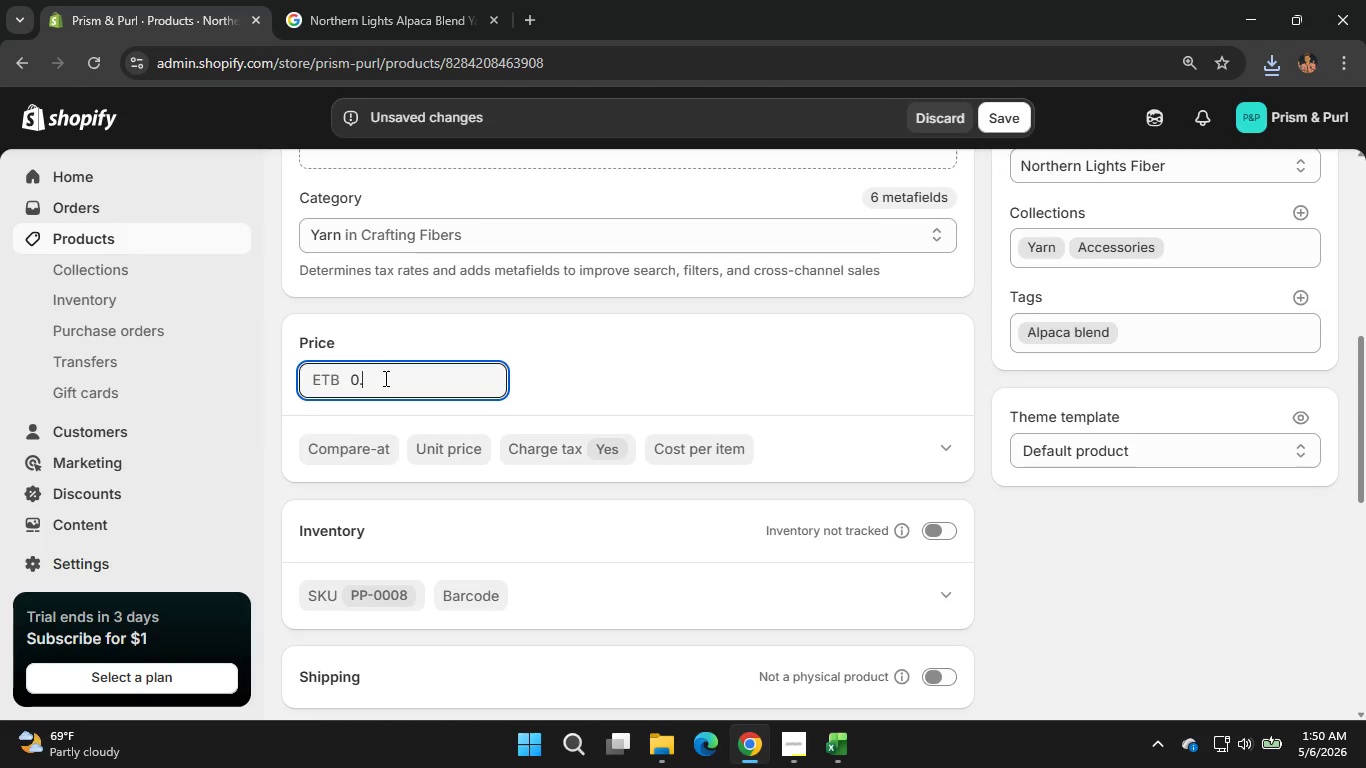 
key(Backspace)
 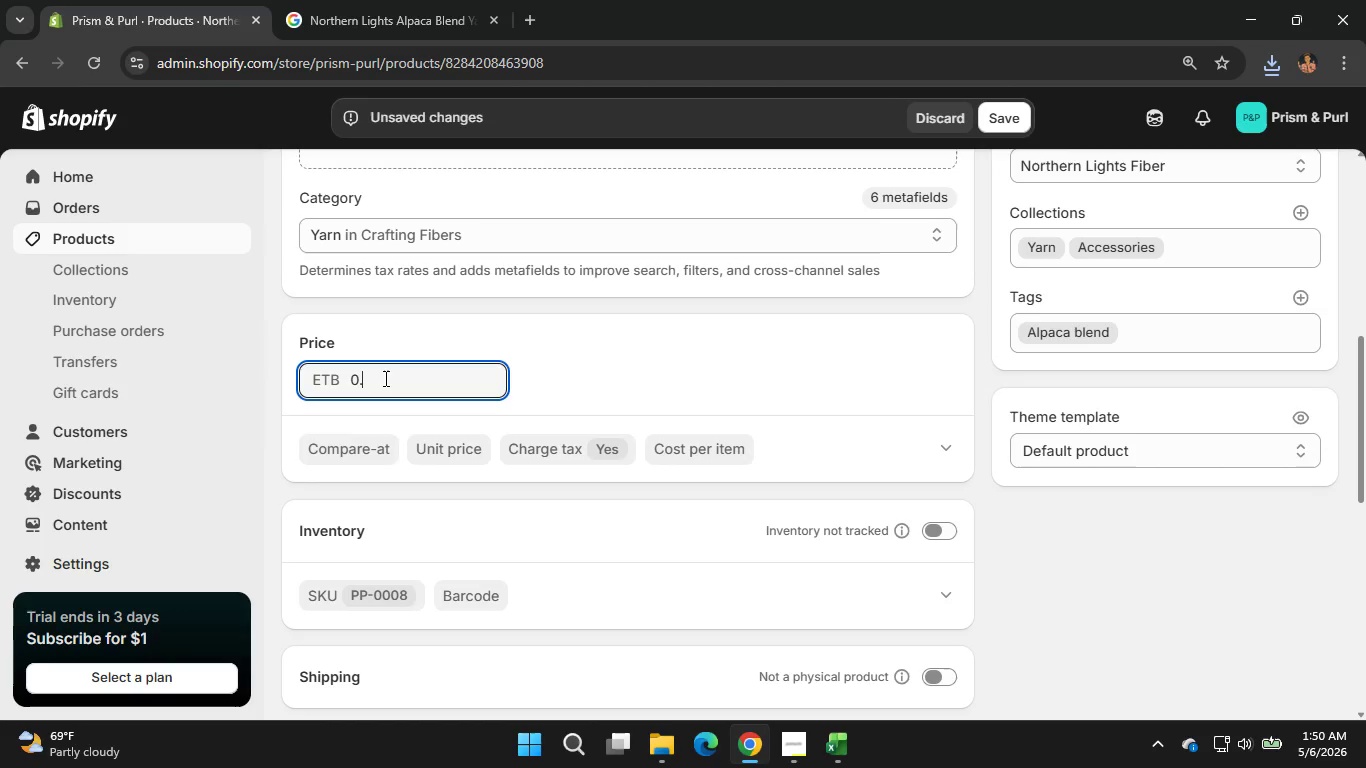 
key(Backspace)
 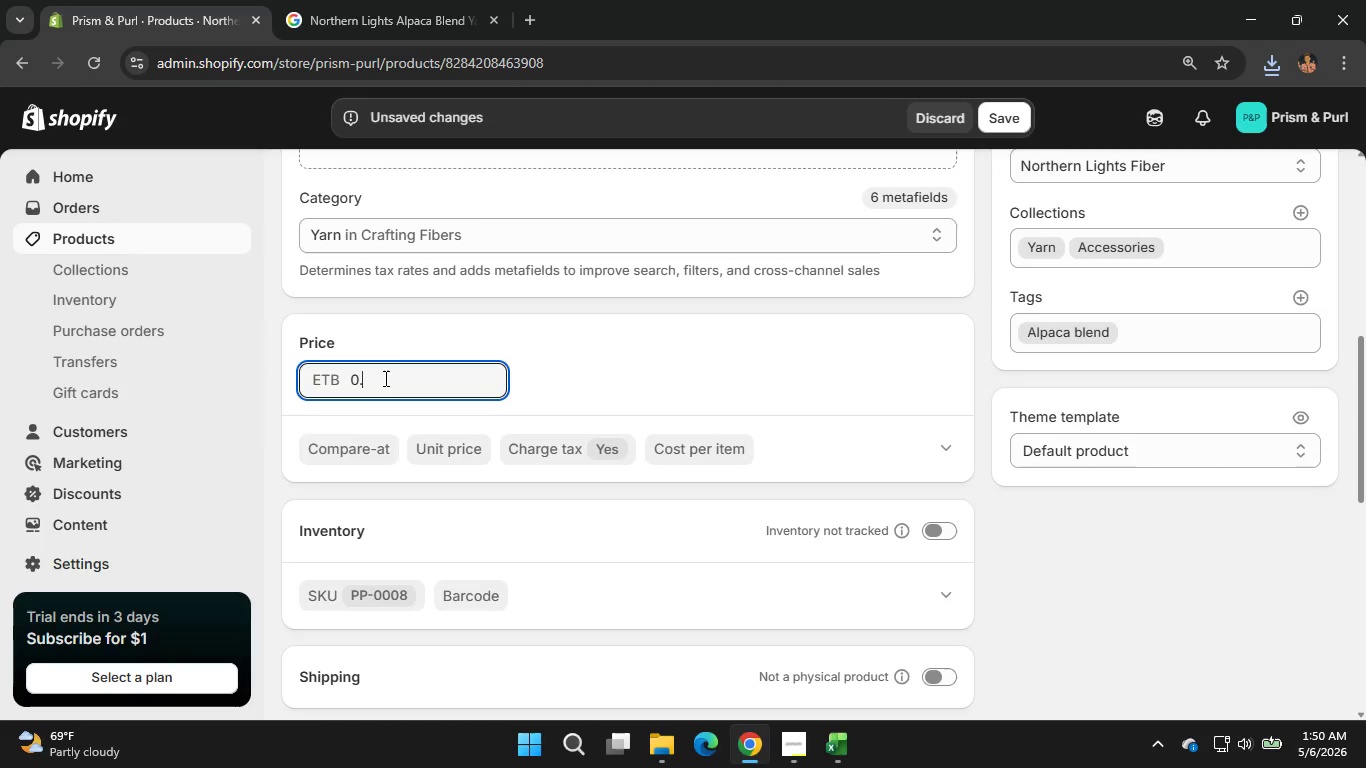 
key(Backspace)
 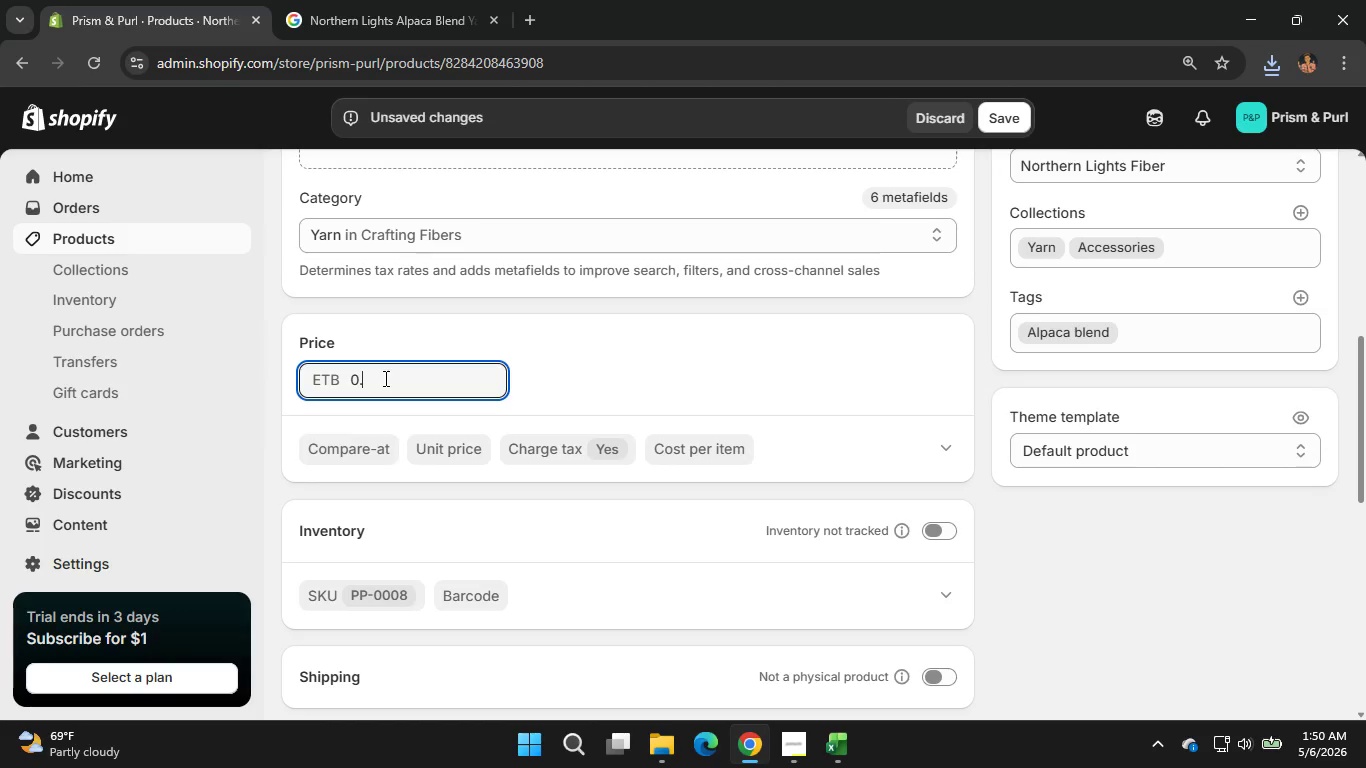 
key(Numpad1)
 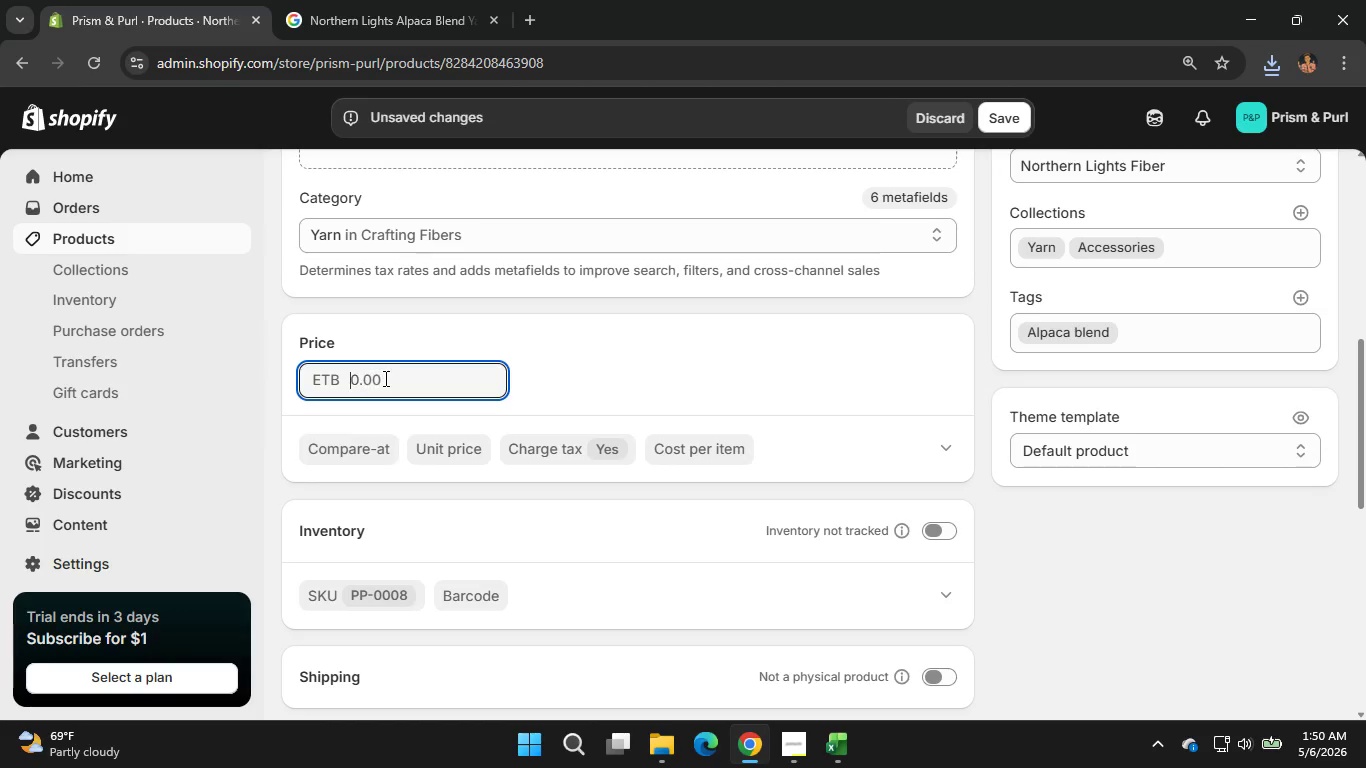 
key(Numpad8)
 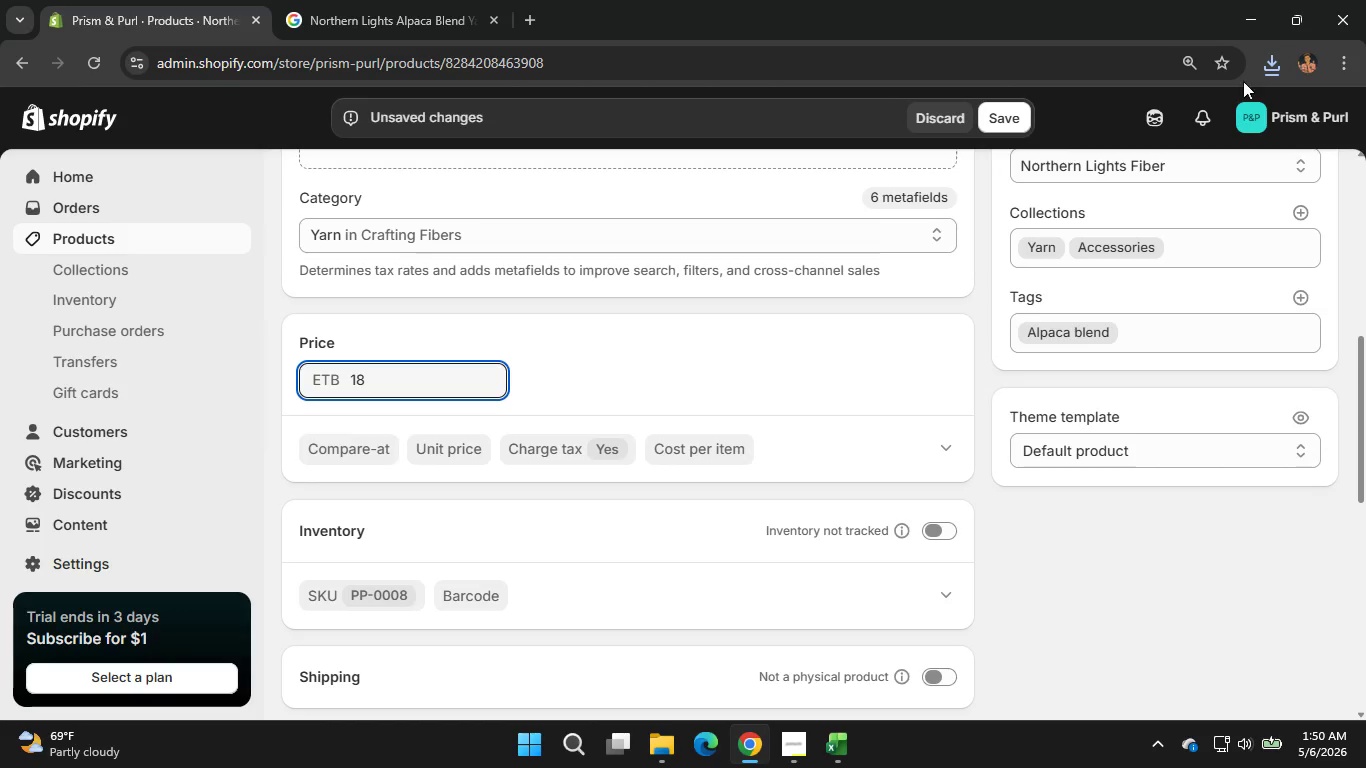 
left_click([1268, 72])
 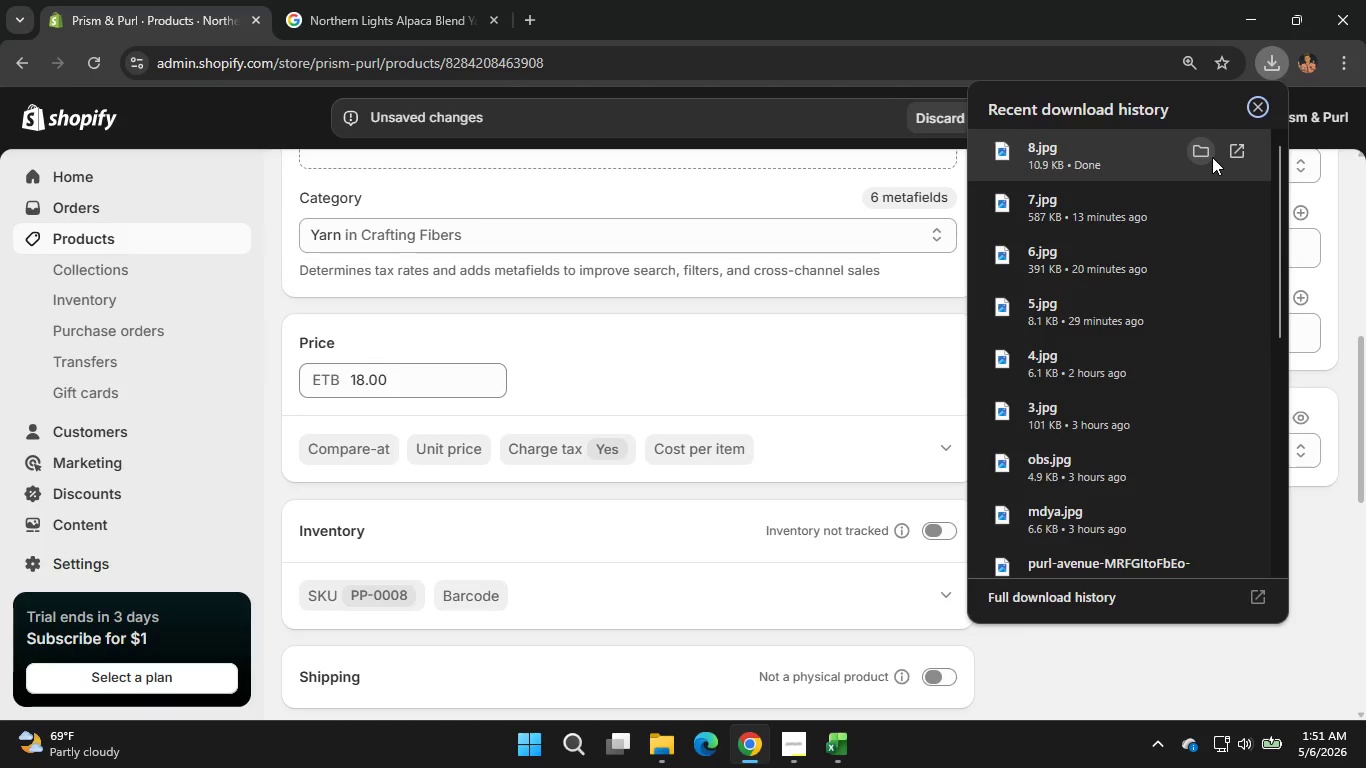 
left_click([1207, 157])
 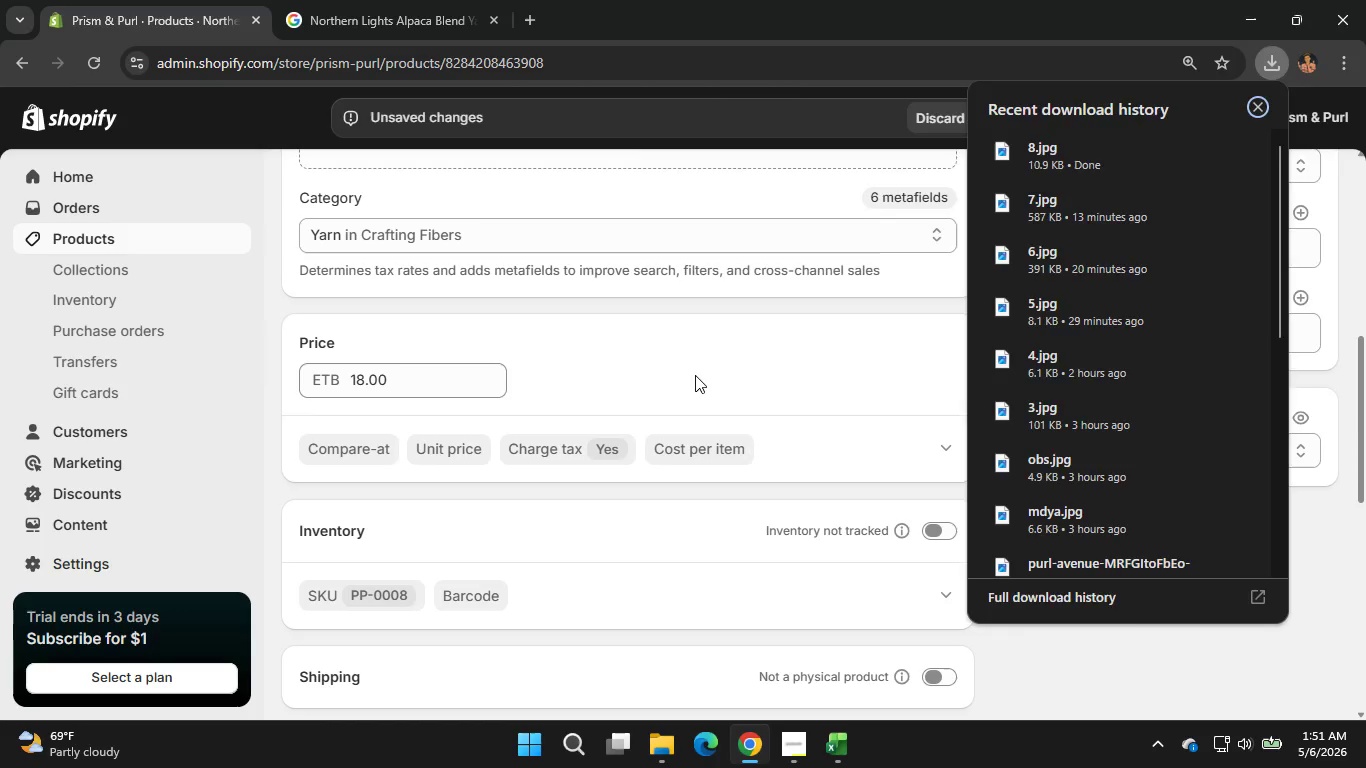 
scroll: coordinate [616, 407], scroll_direction: none, amount: 0.0
 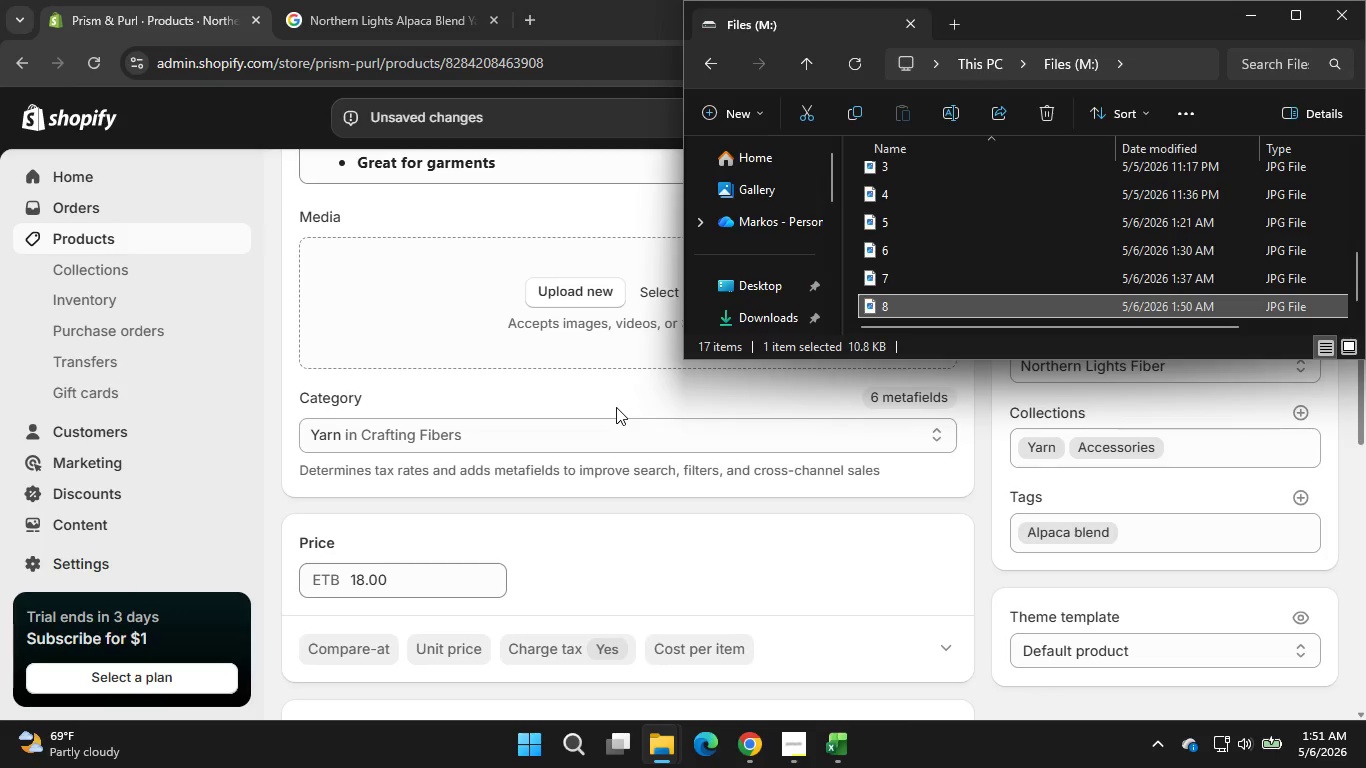 
scroll: coordinate [616, 407], scroll_direction: up, amount: 2.0
 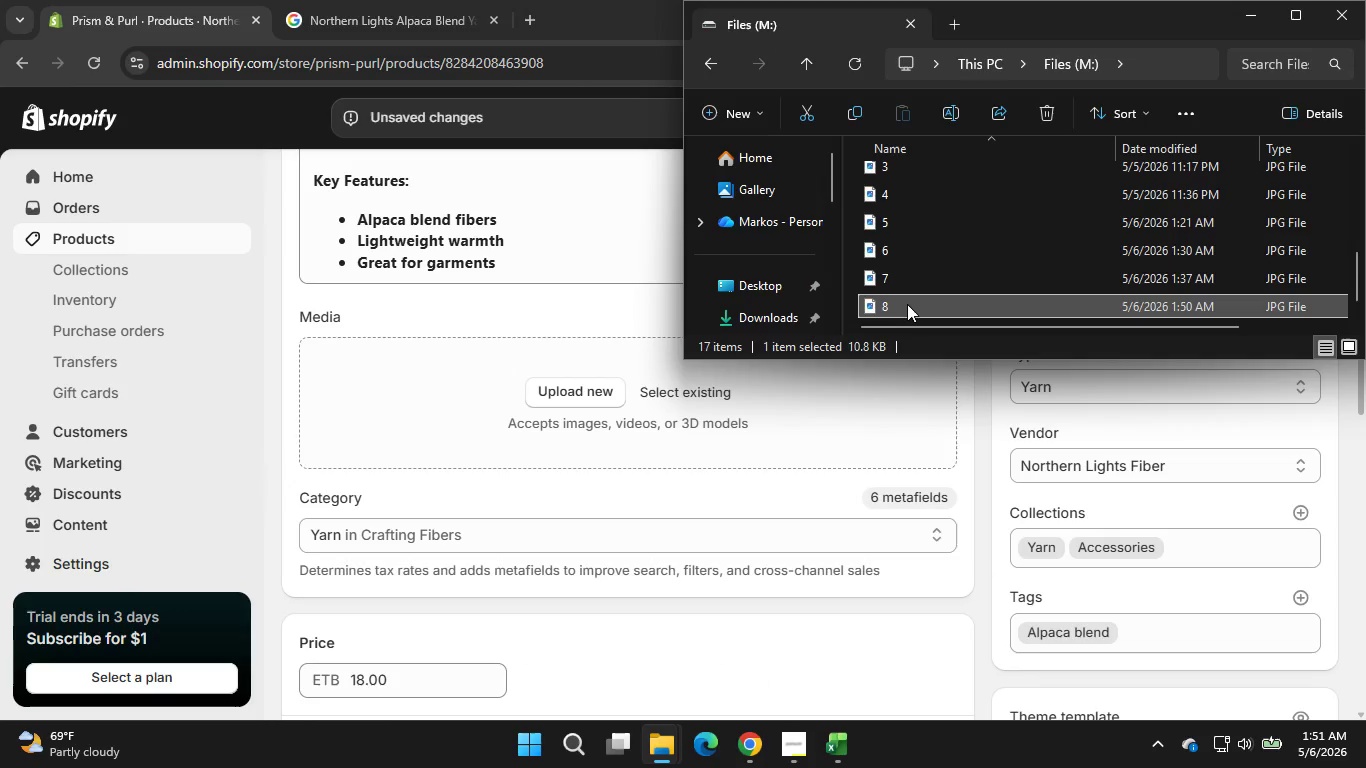 
left_click_drag(start_coordinate=[907, 304], to_coordinate=[564, 425])
 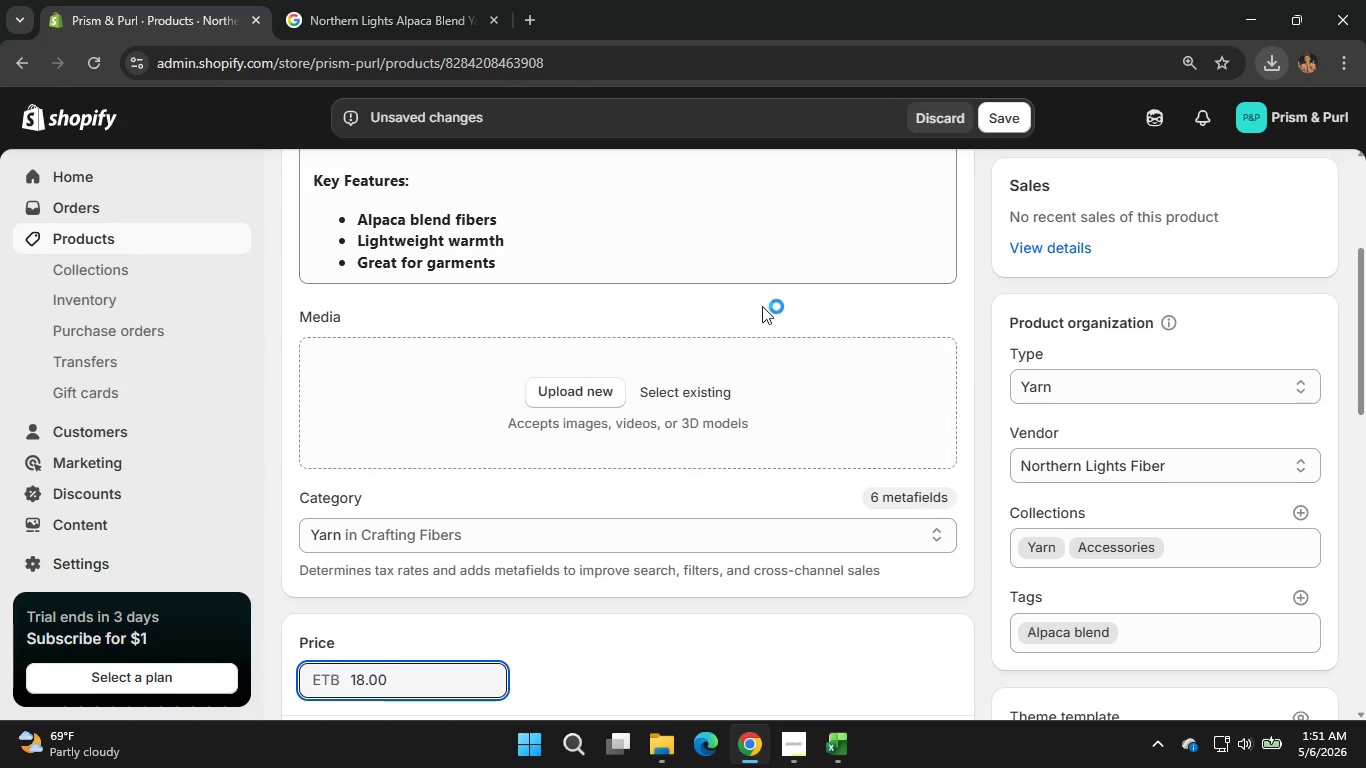 
scroll: coordinate [762, 306], scroll_direction: up, amount: 1.0
 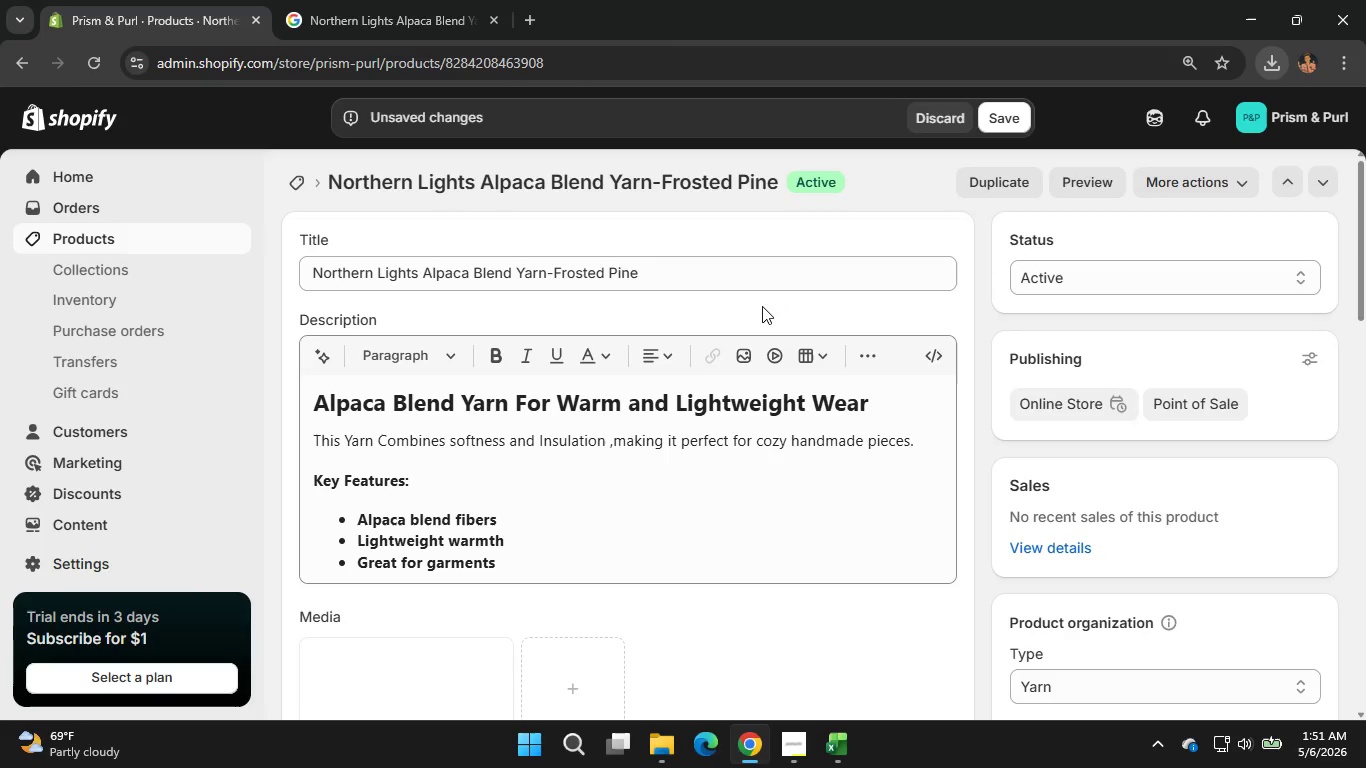 
scroll: coordinate [762, 306], scroll_direction: down, amount: 6.0
 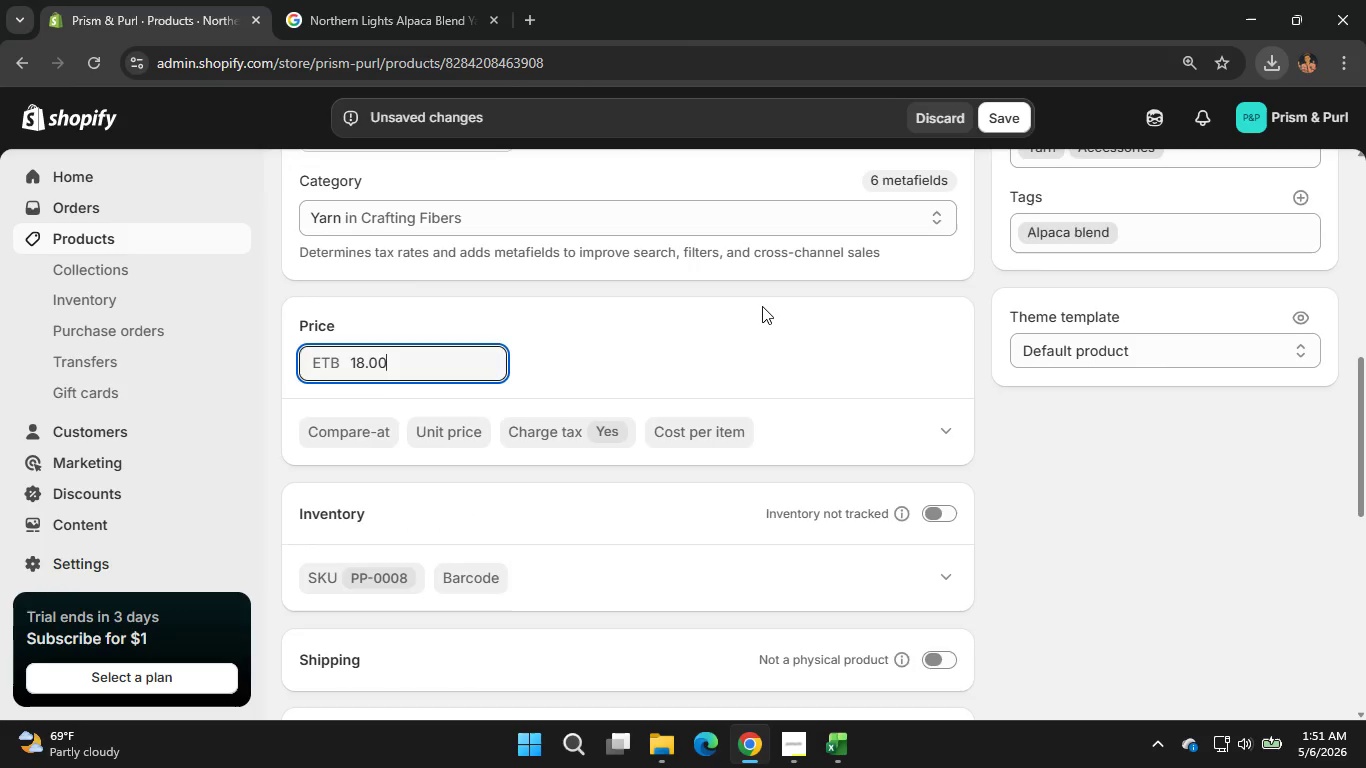 
scroll: coordinate [762, 306], scroll_direction: up, amount: 2.0
 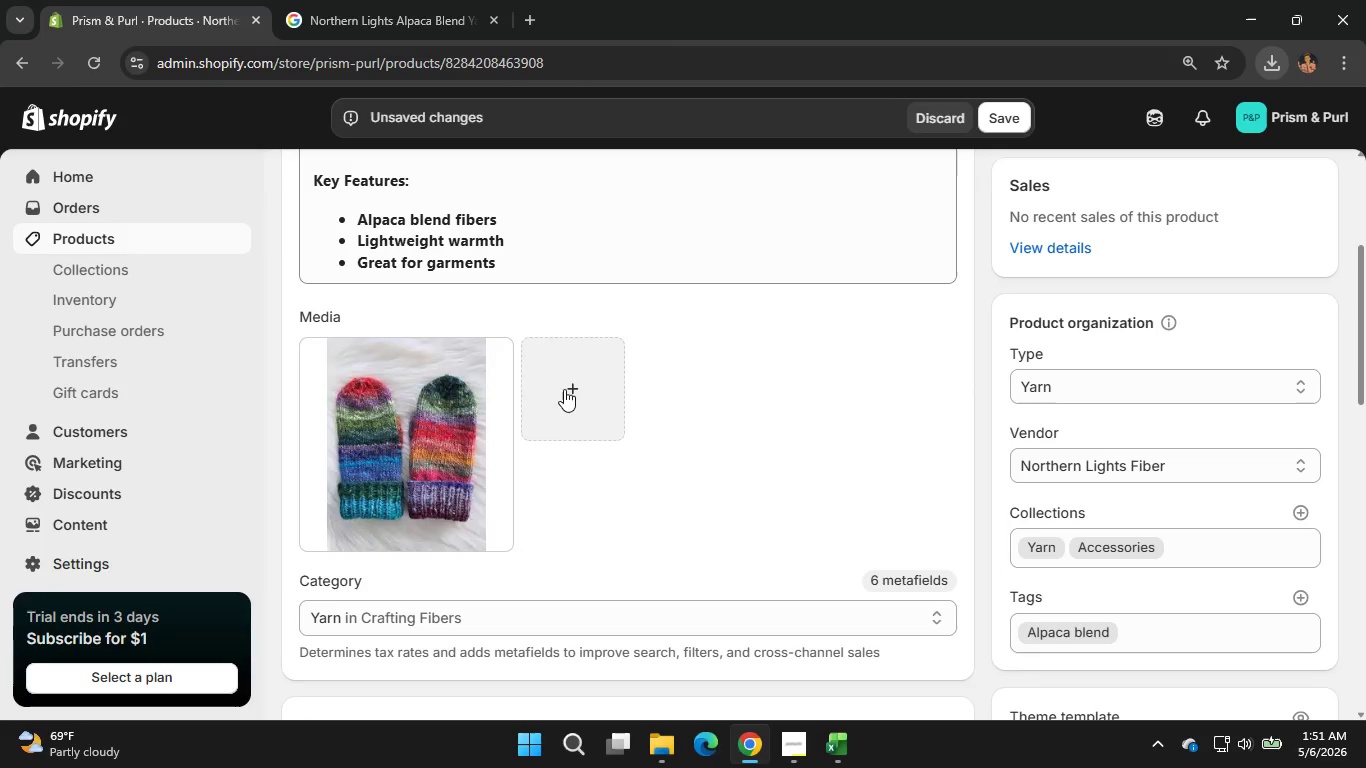 
left_click([472, 408])
 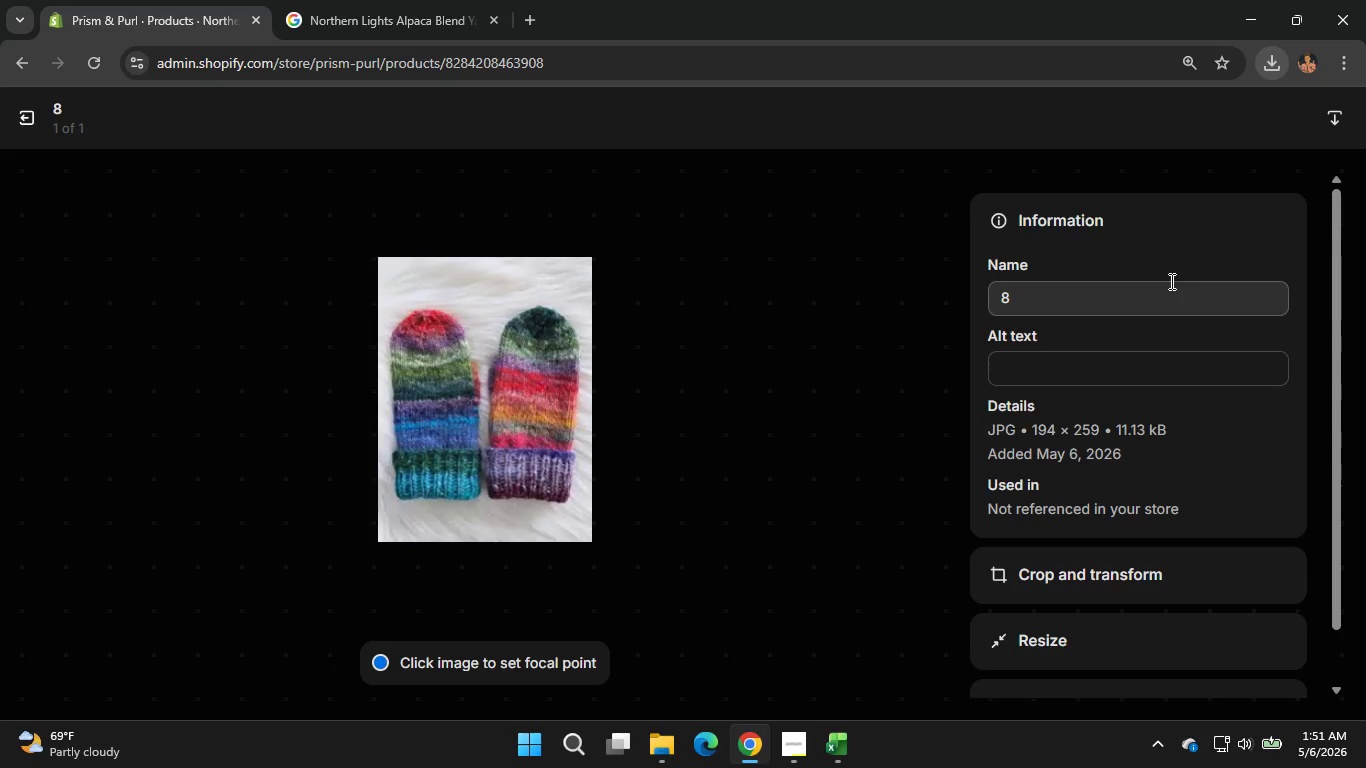 
wait(7.73)
 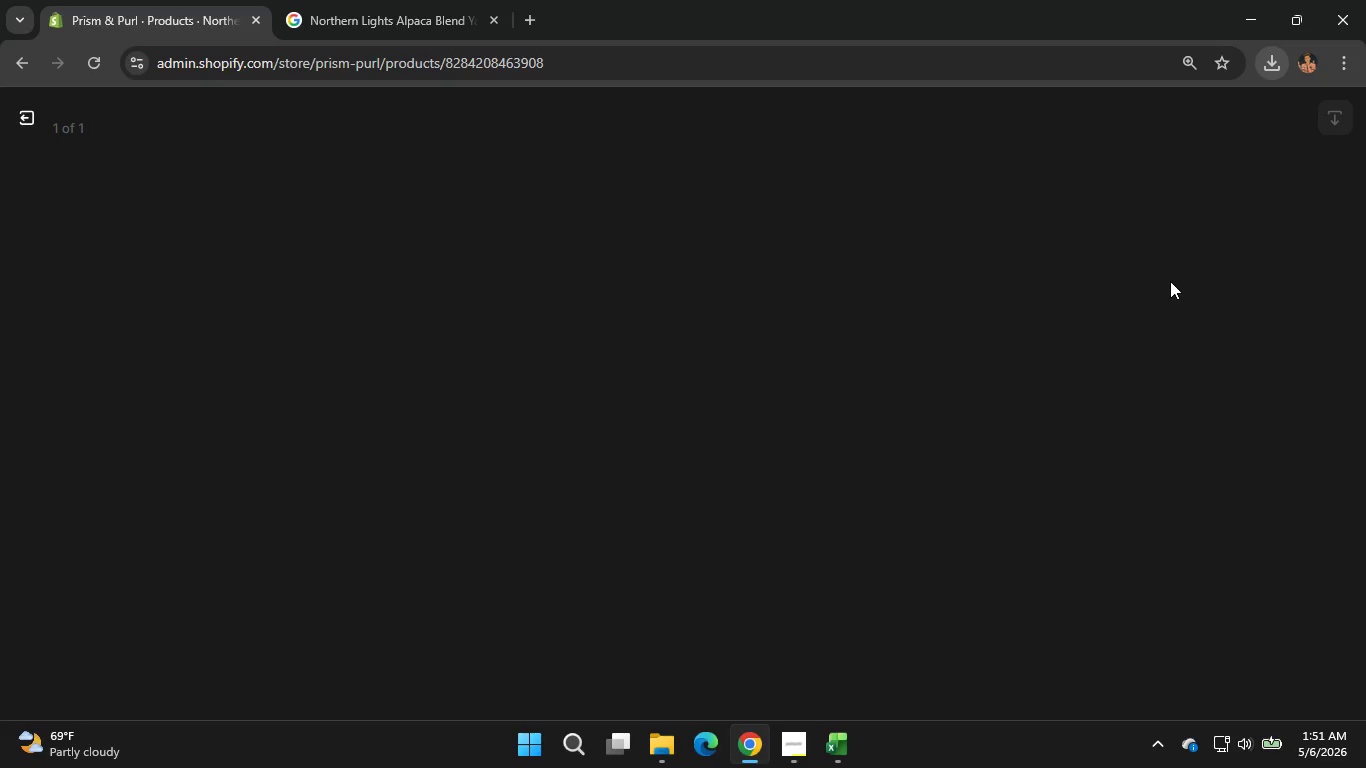 
left_click([1170, 280])
 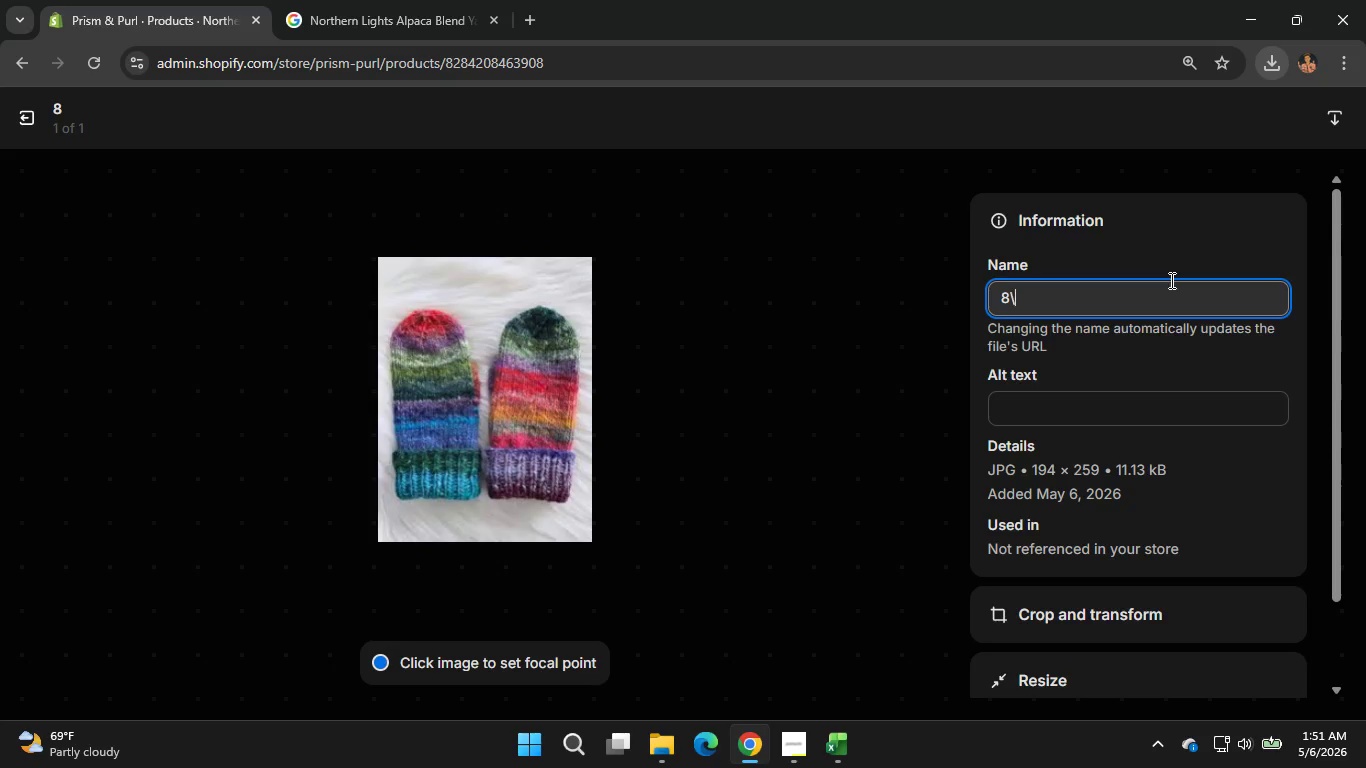 
type(\)
key(Backspace)
key(Backspace)
type(Alpaca Blend)
 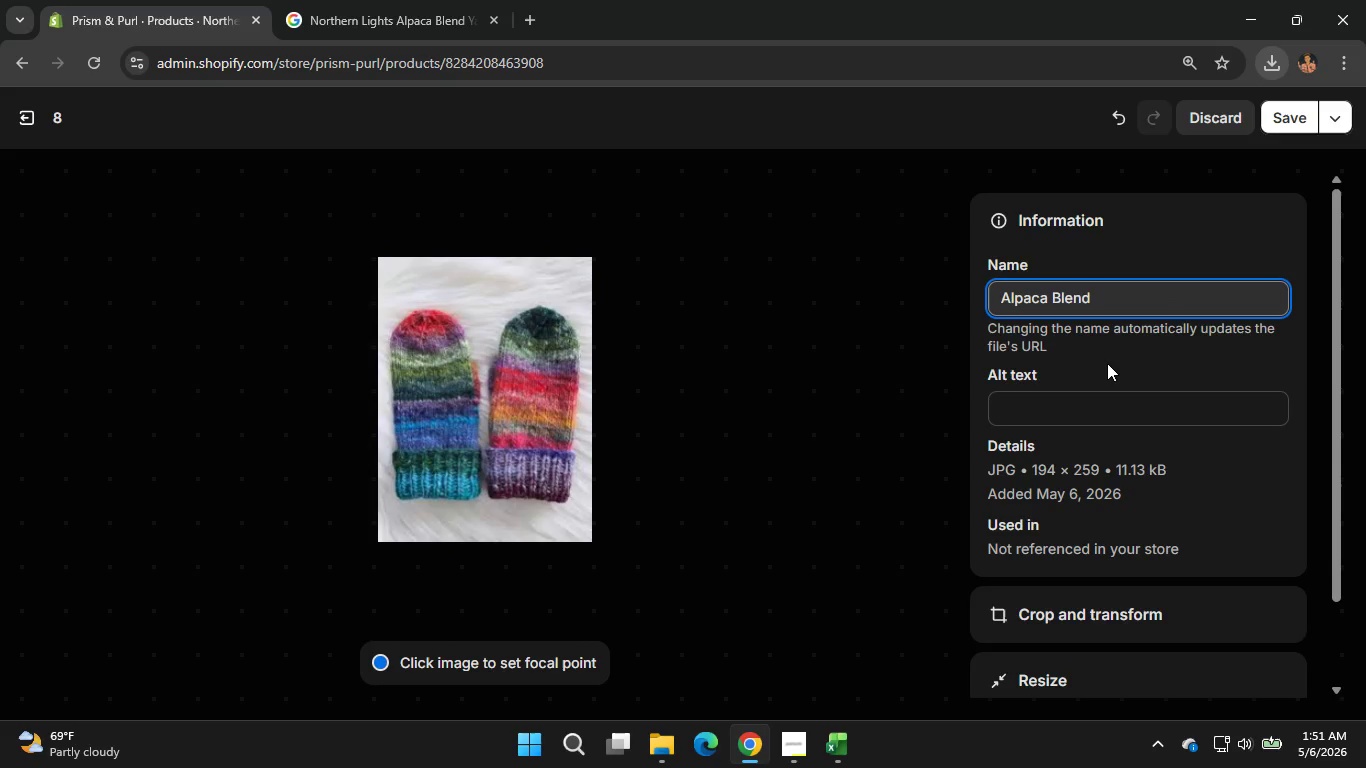 
left_click([1091, 384])
 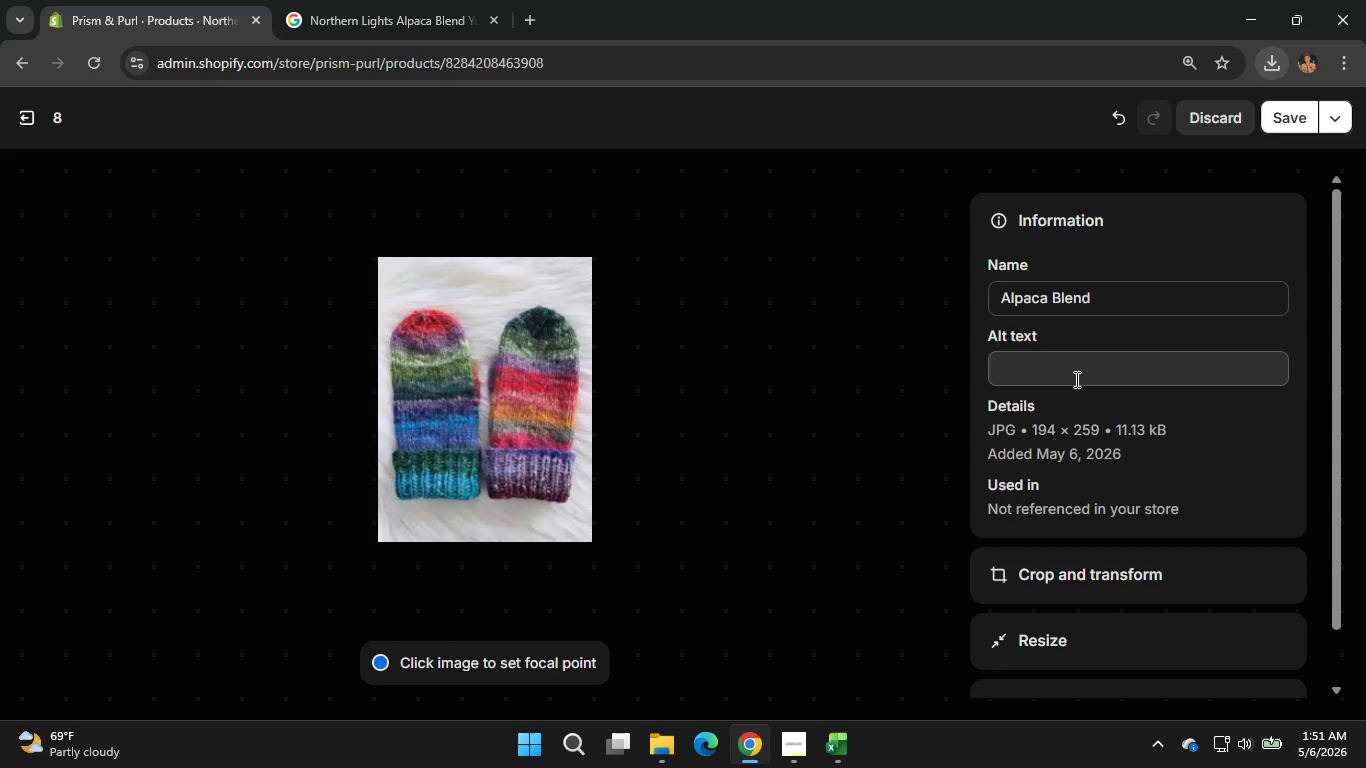 
left_click([1075, 379])
 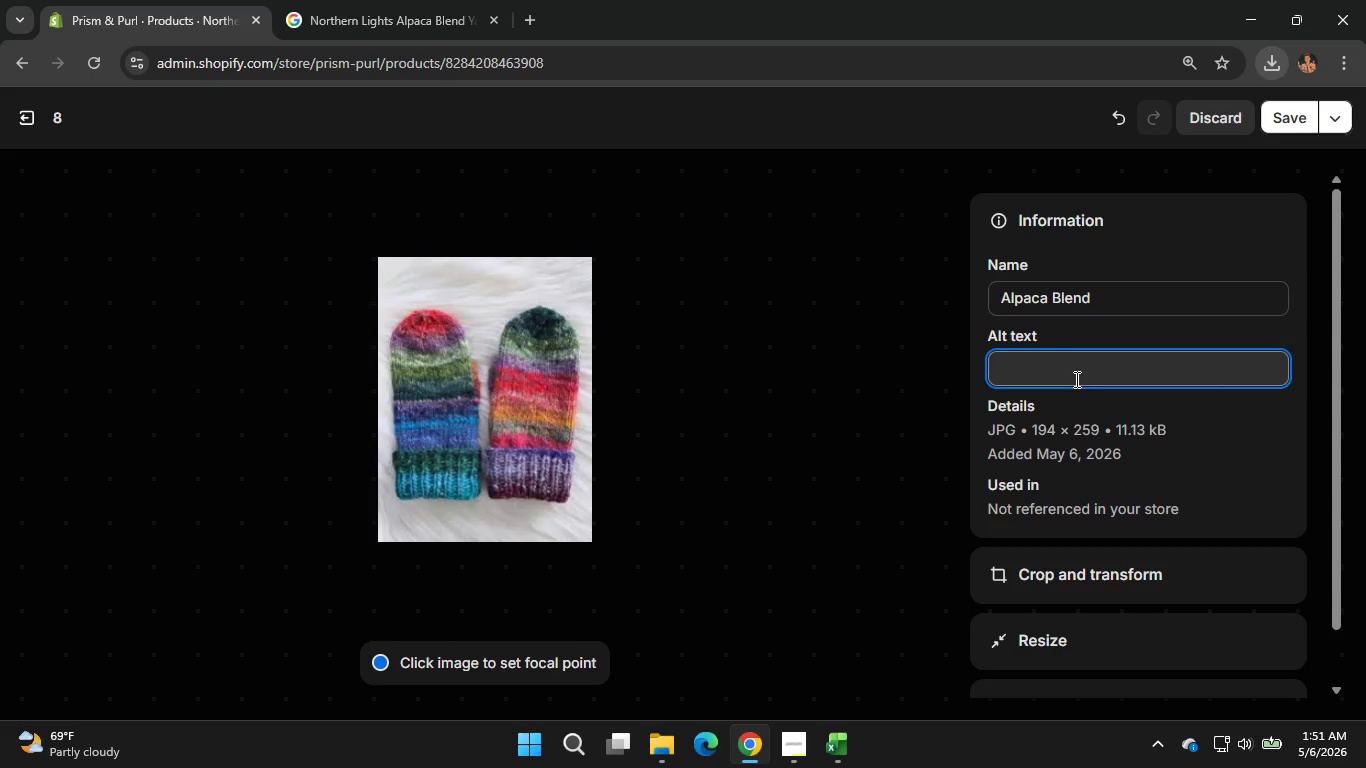 
wait(11.23)
 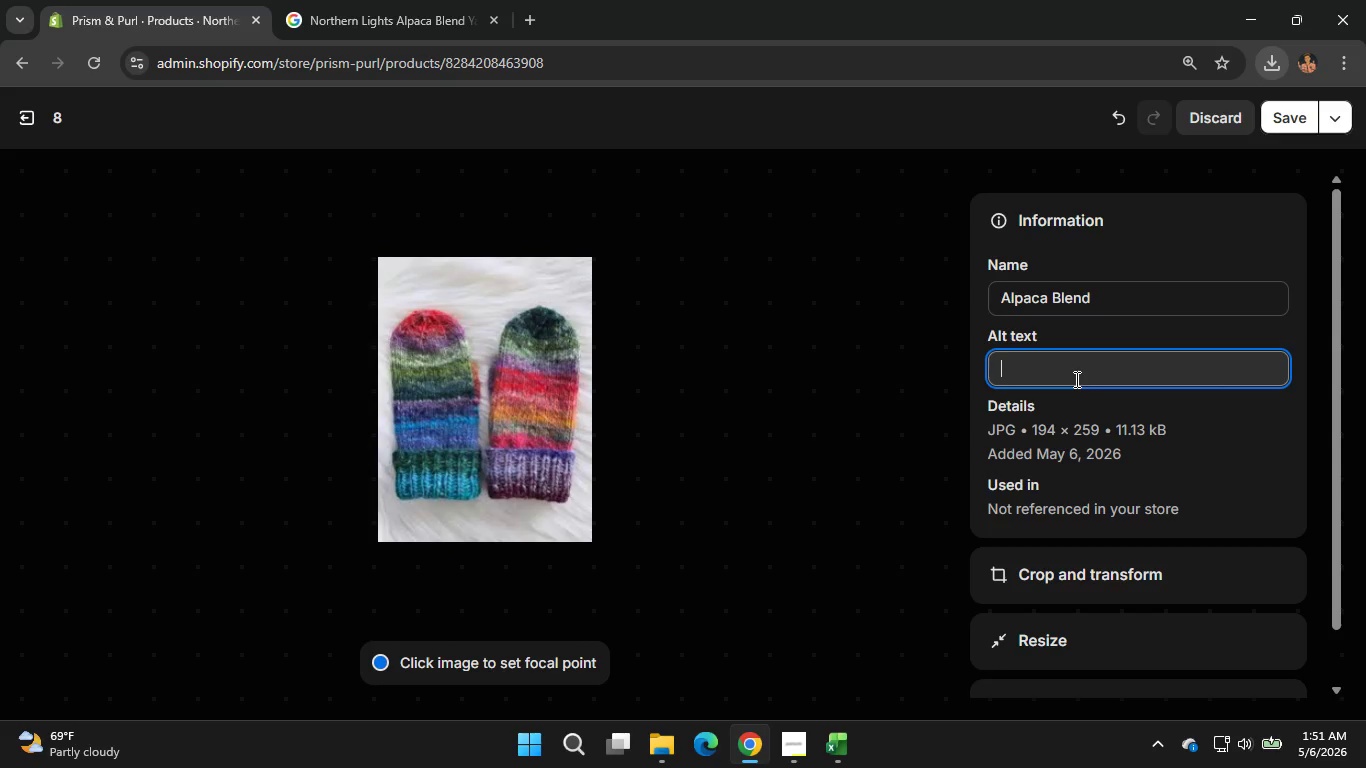 
key(Shift+A)
 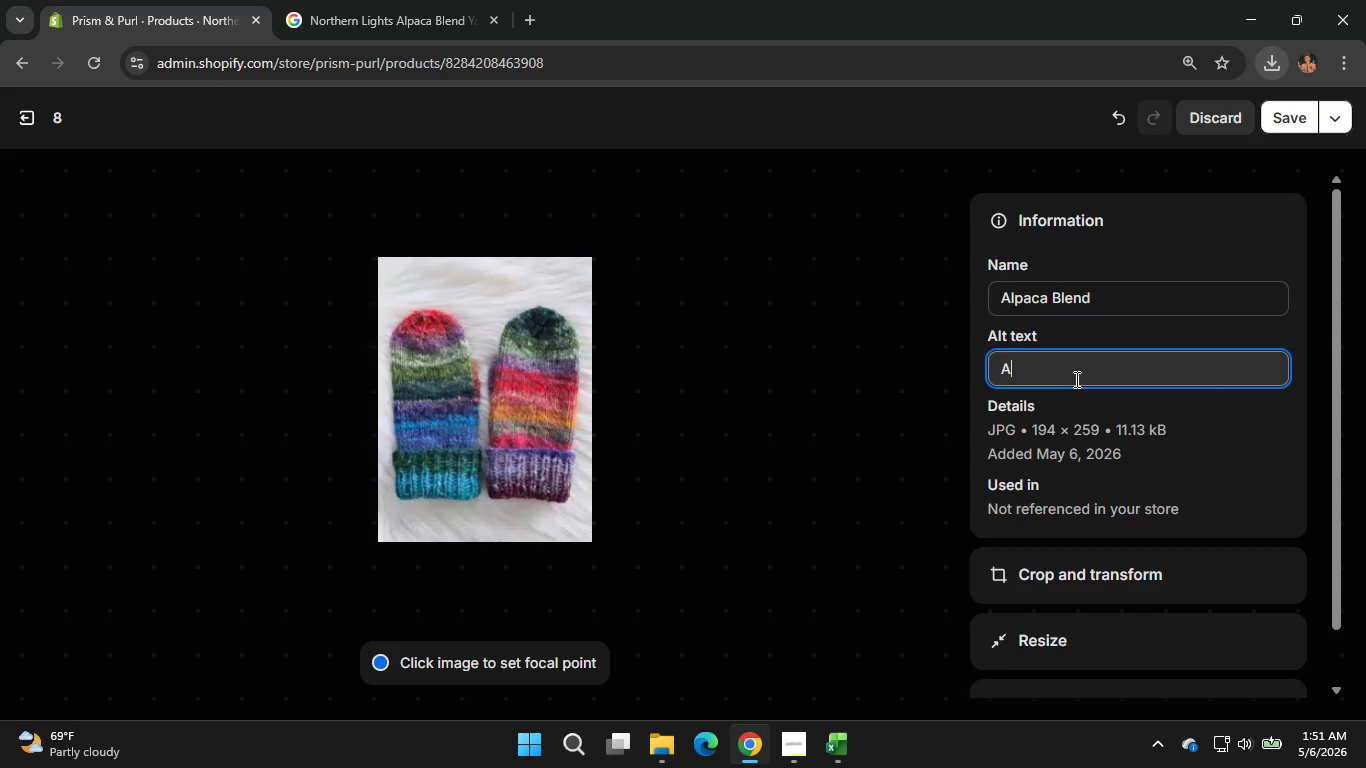 
type(lpaca blend)
 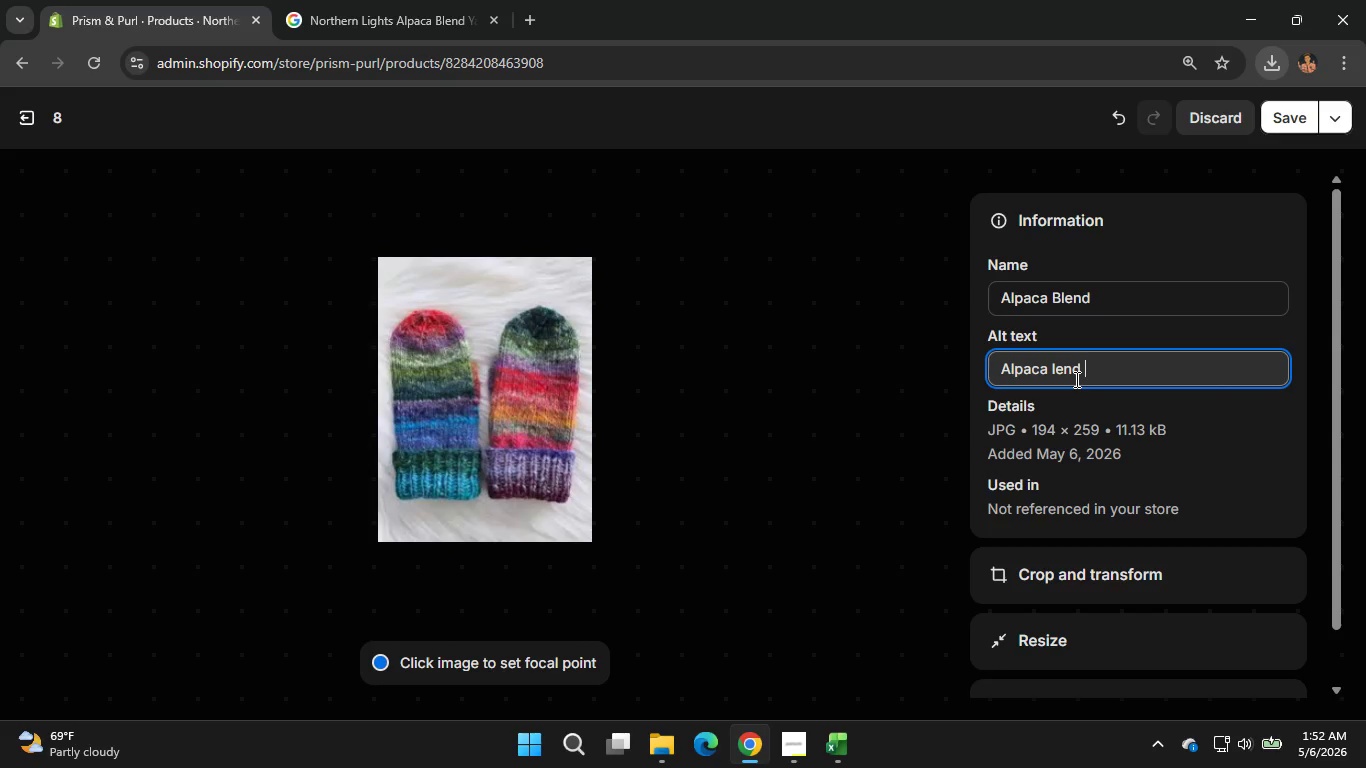 
hold_key(key=Space, duration=0.31)
 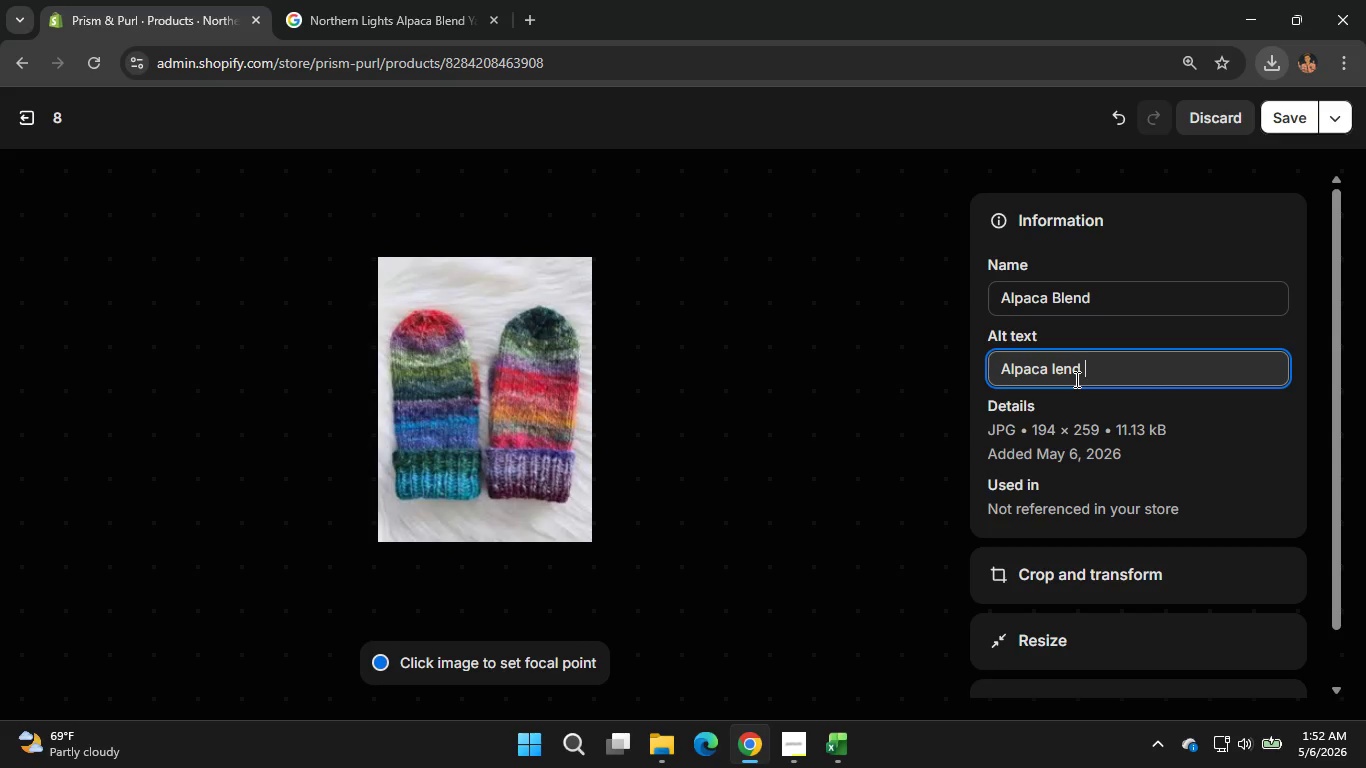 
wait(9.84)
 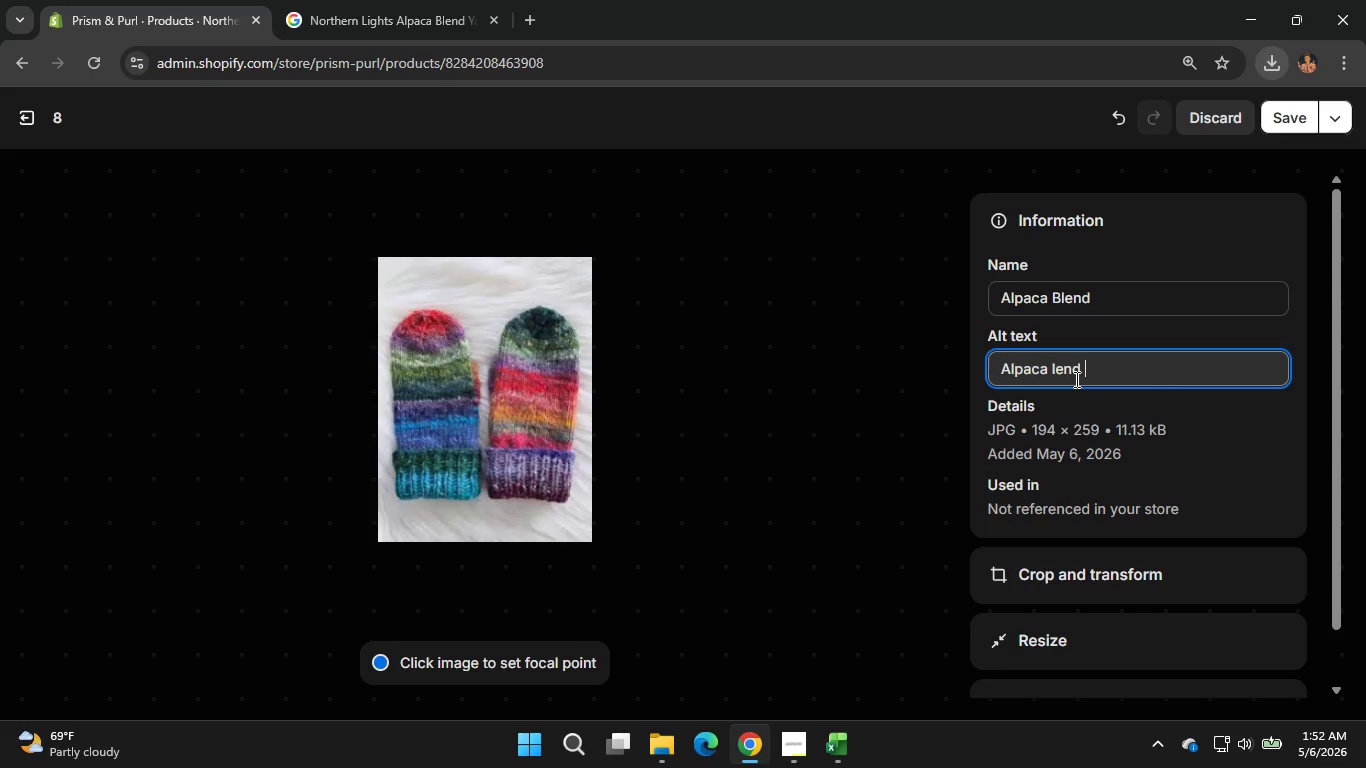 
type(yarn in combine)
 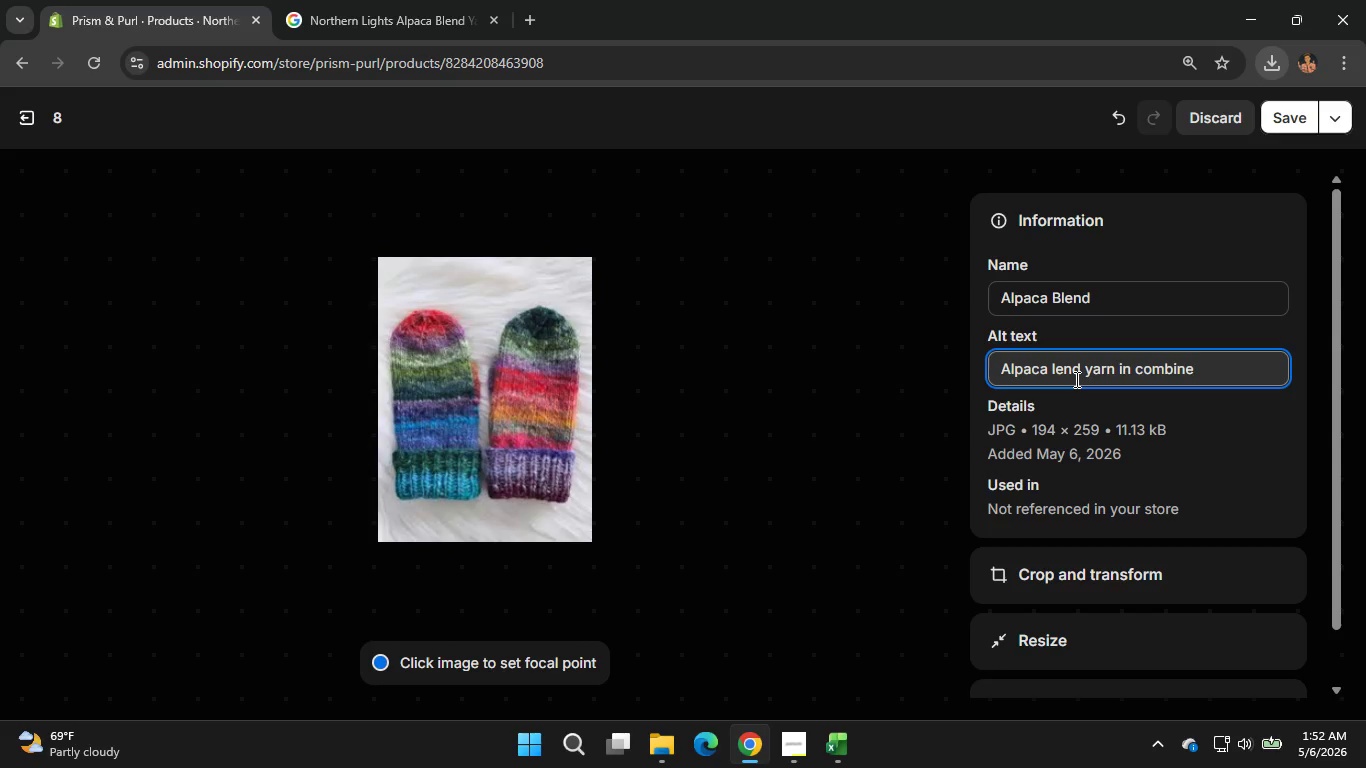 
type(d color)
 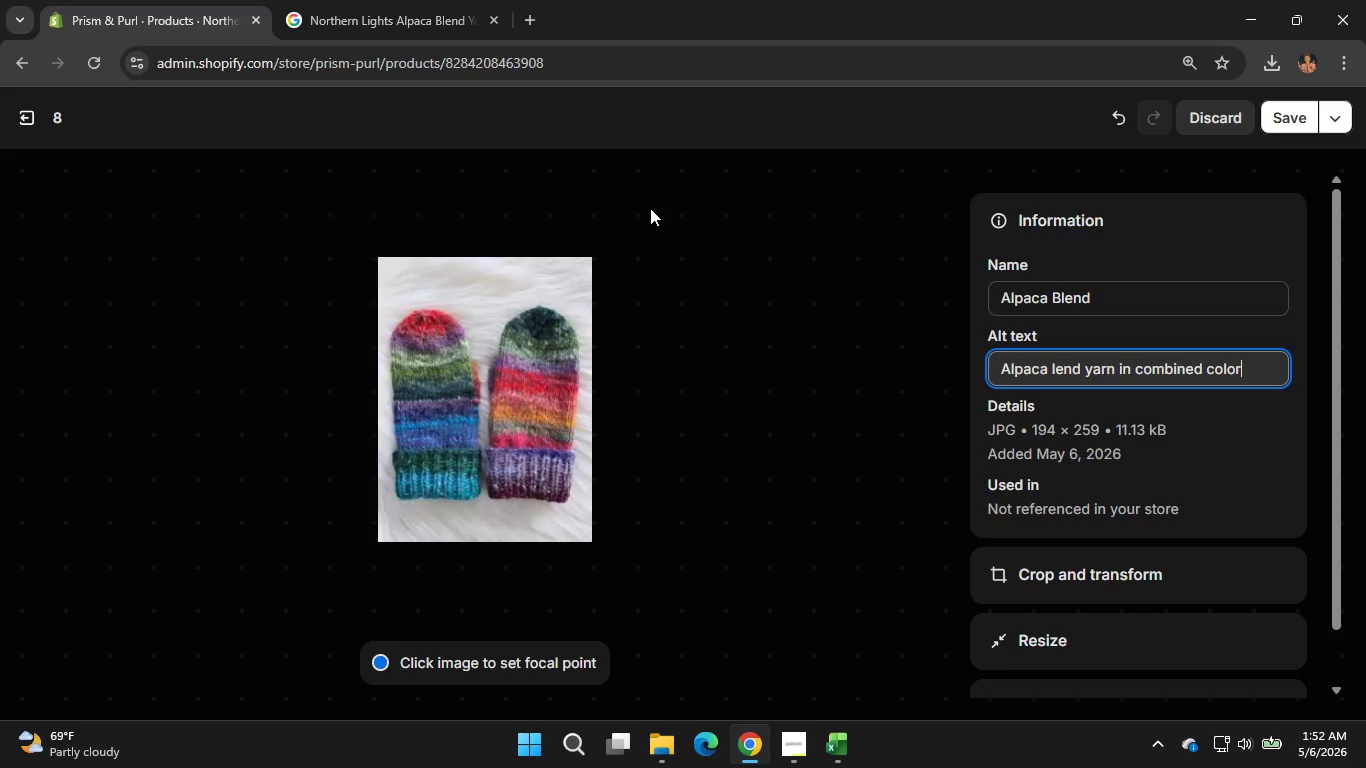 
wait(6.16)
 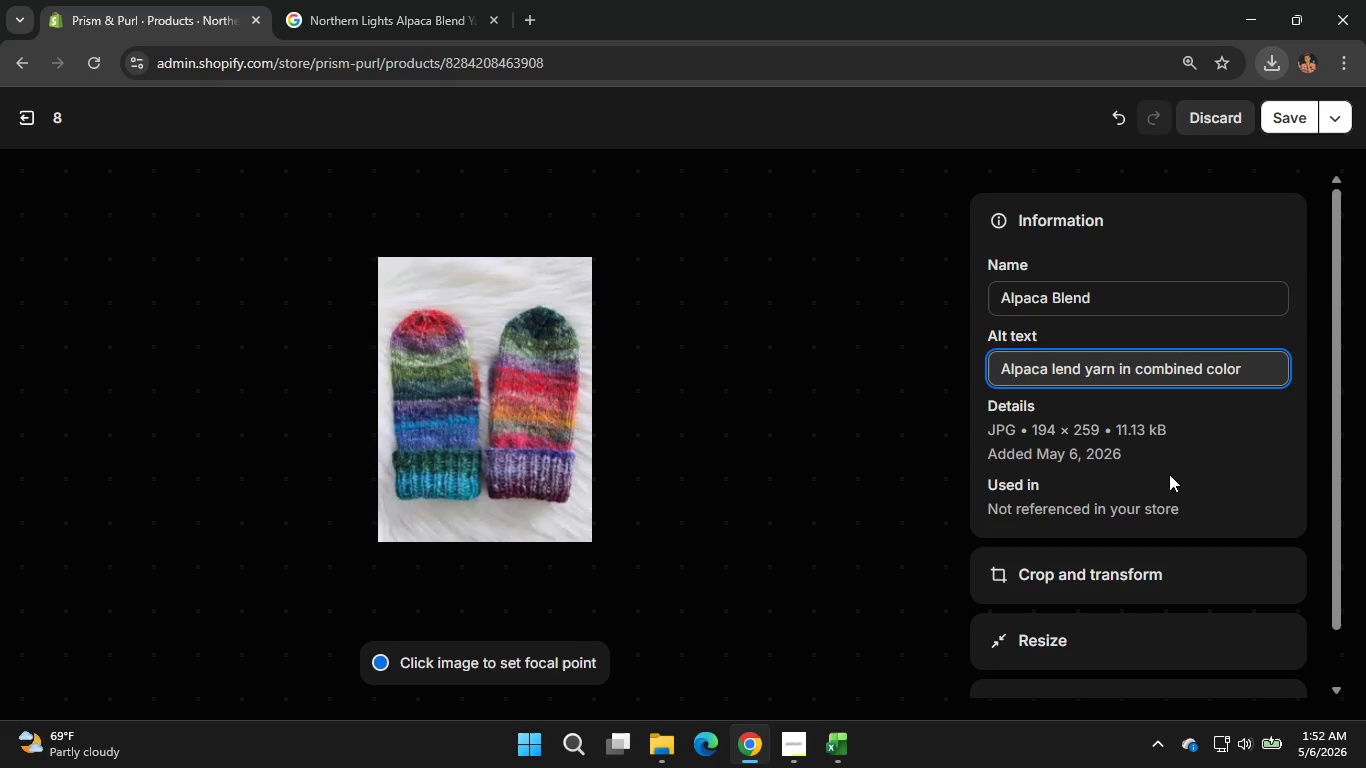 
left_click([1268, 114])
 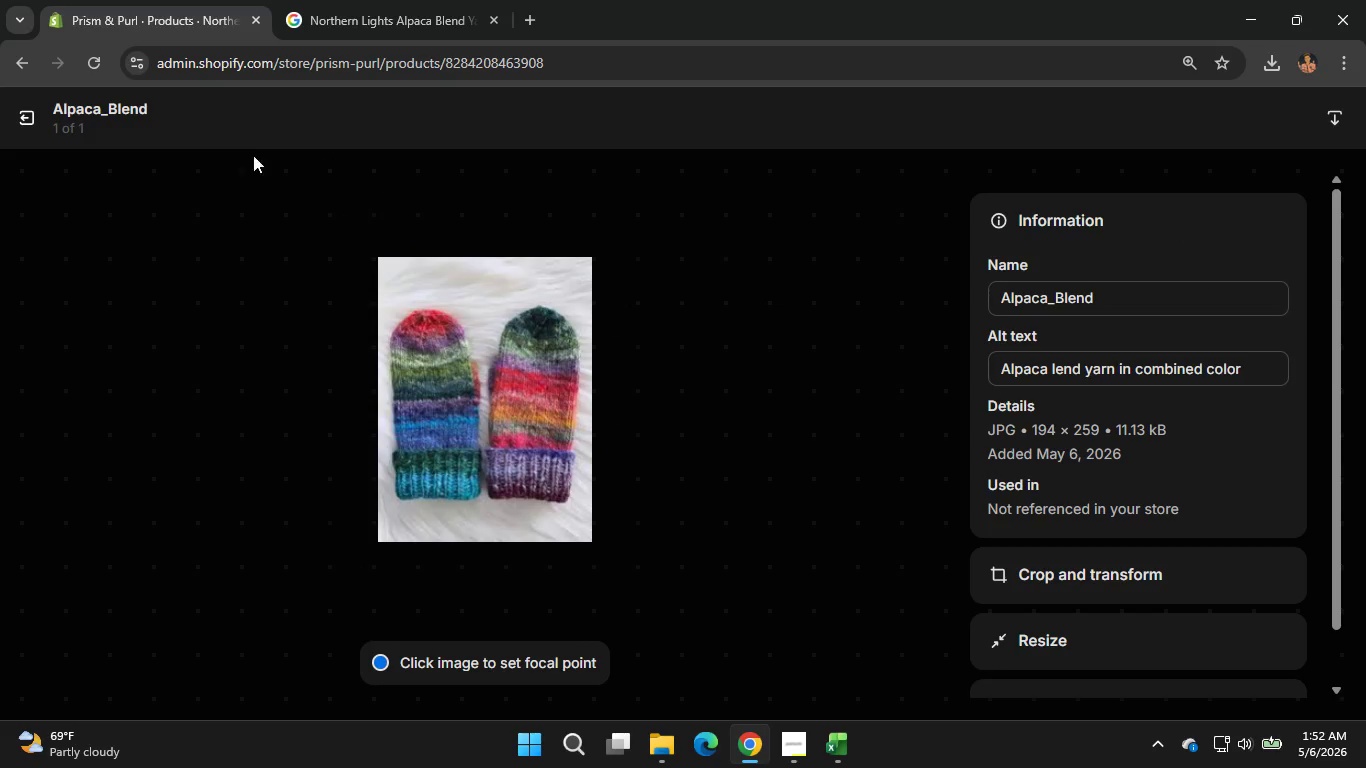 
wait(5.02)
 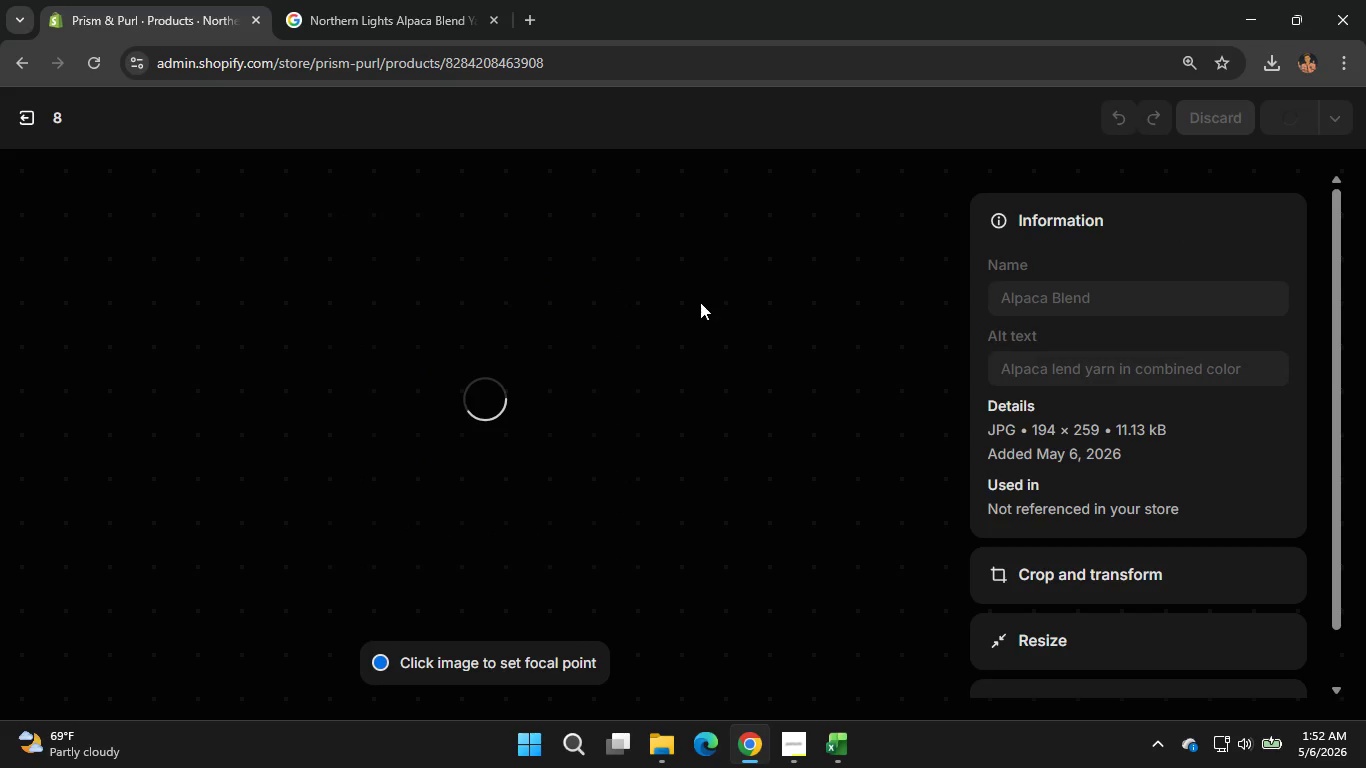 
left_click([29, 126])
 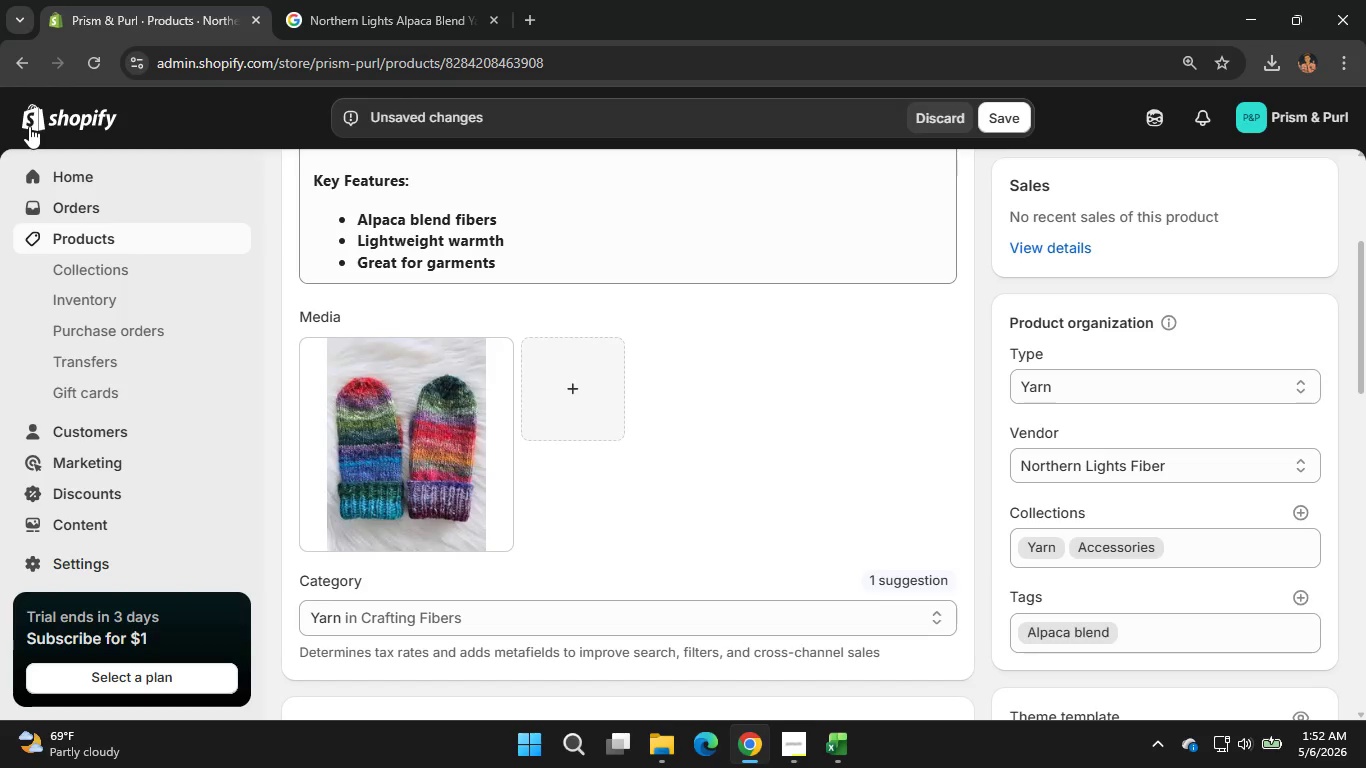 
scroll: coordinate [747, 438], scroll_direction: down, amount: 7.0
 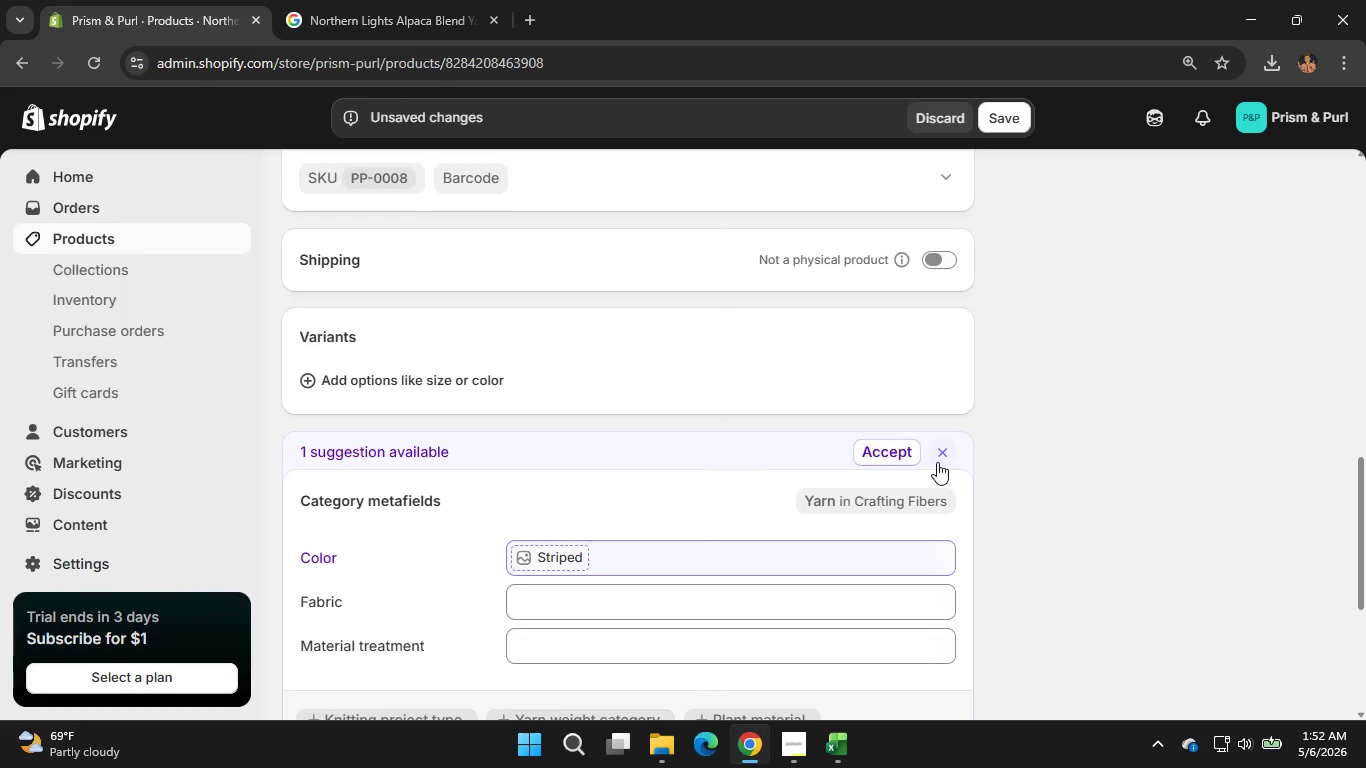 
left_click([950, 455])
 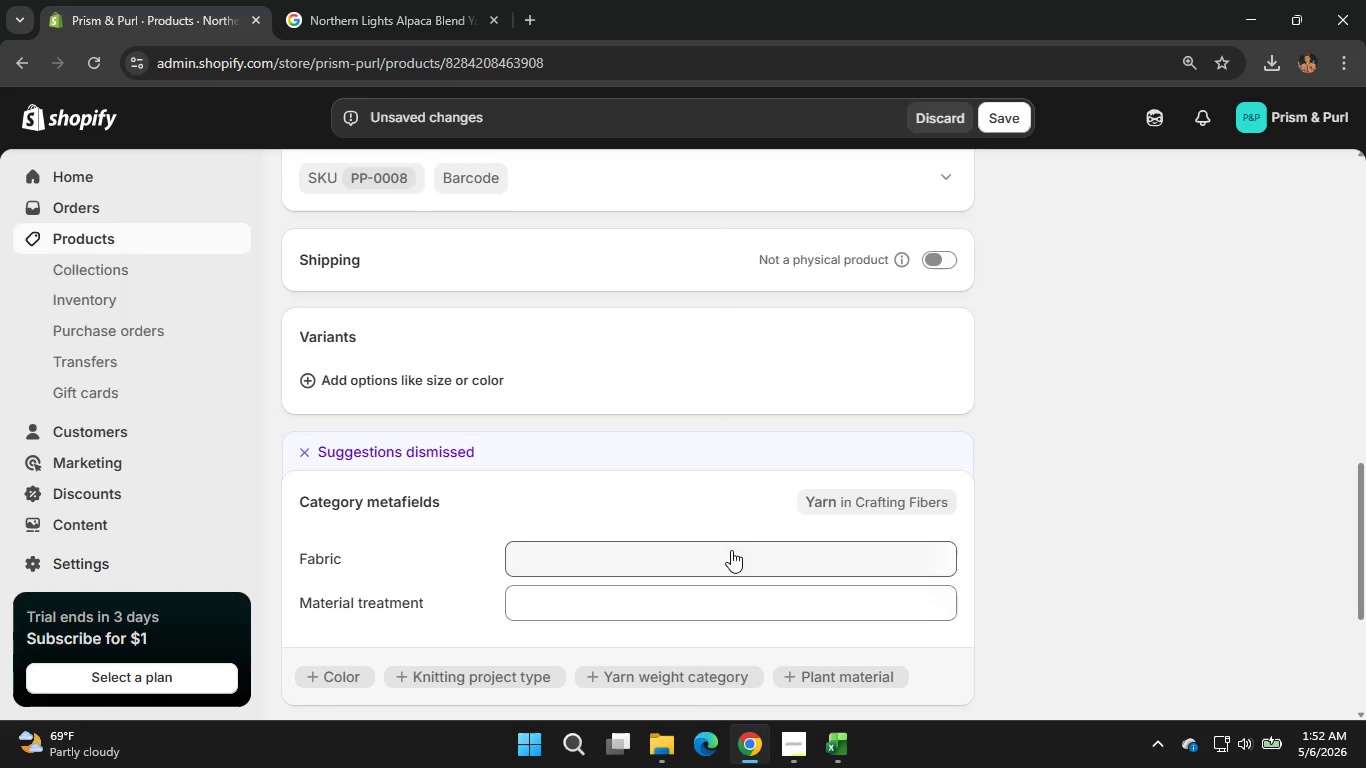 
left_click([712, 563])
 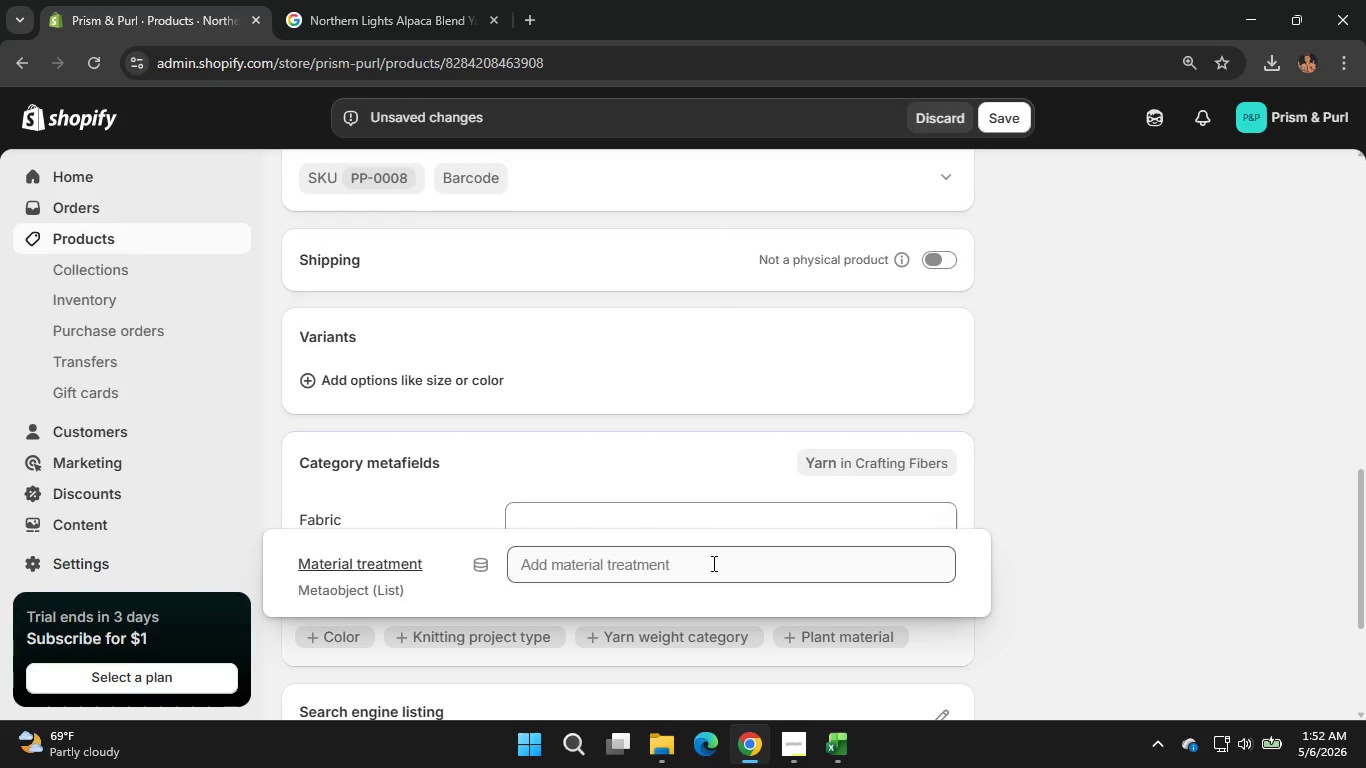 
left_click([705, 563])
 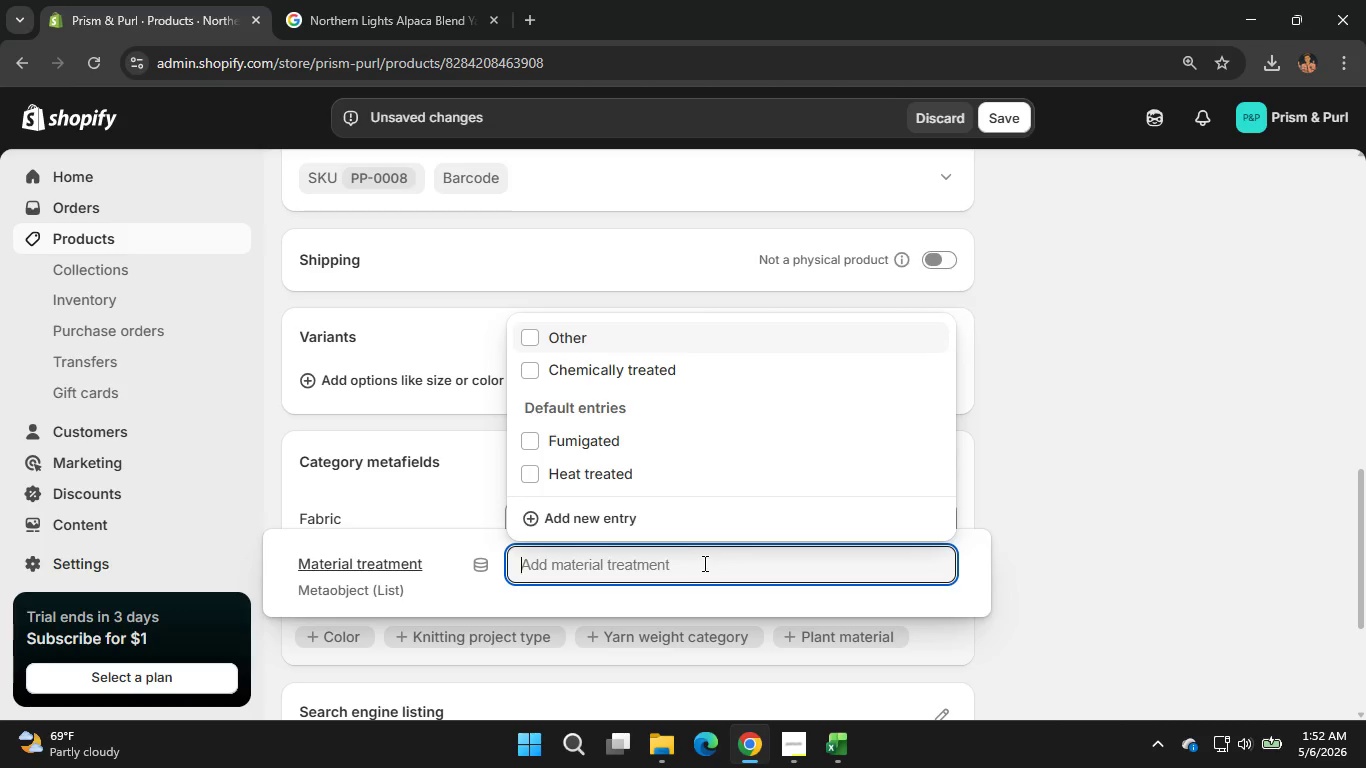 
wait(6.88)
 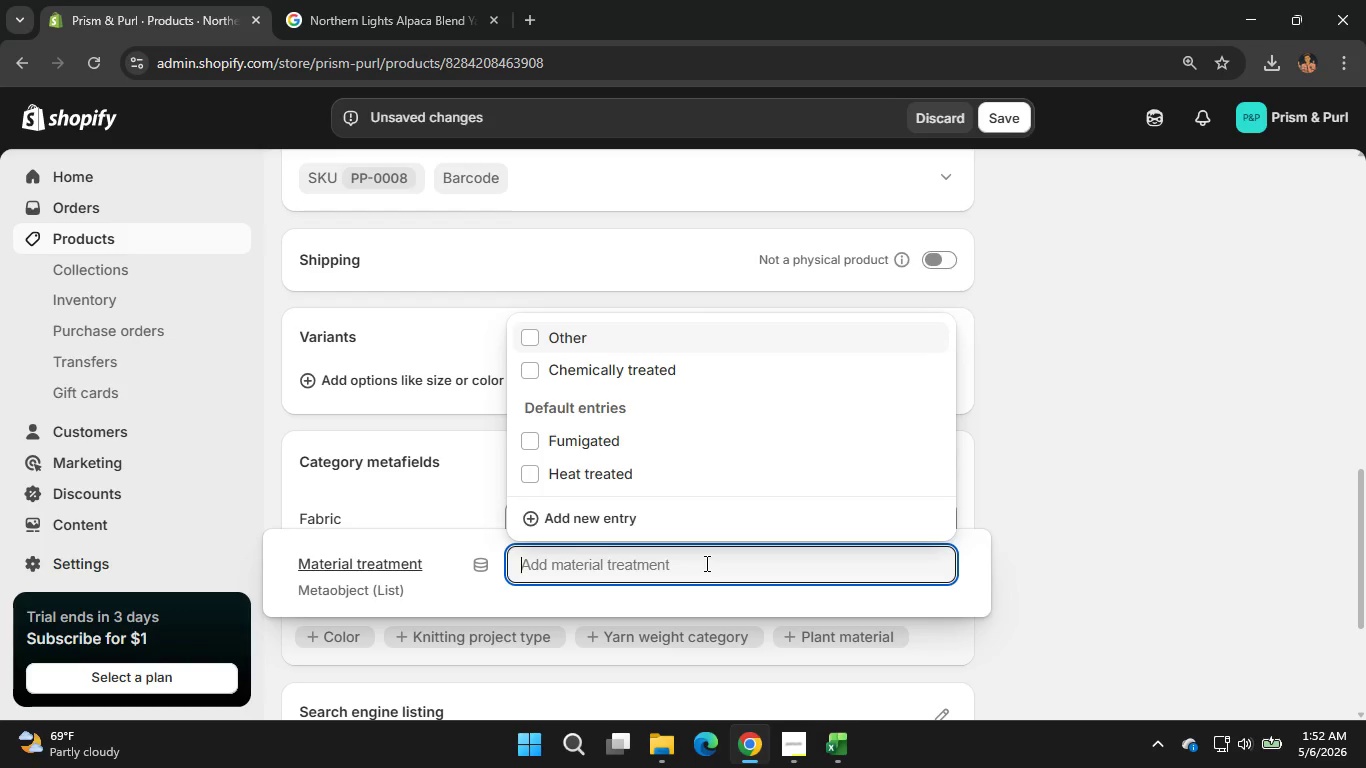 
left_click([659, 375])
 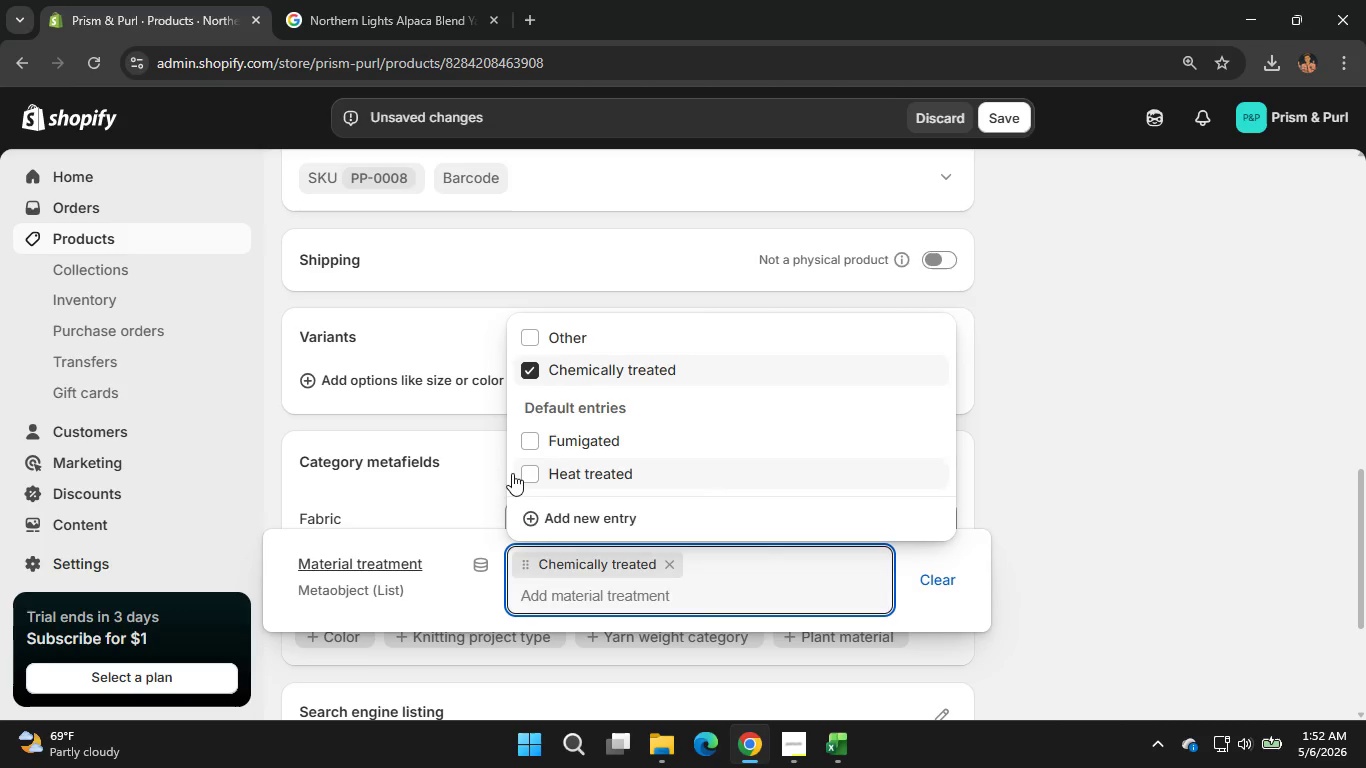 
left_click([467, 483])
 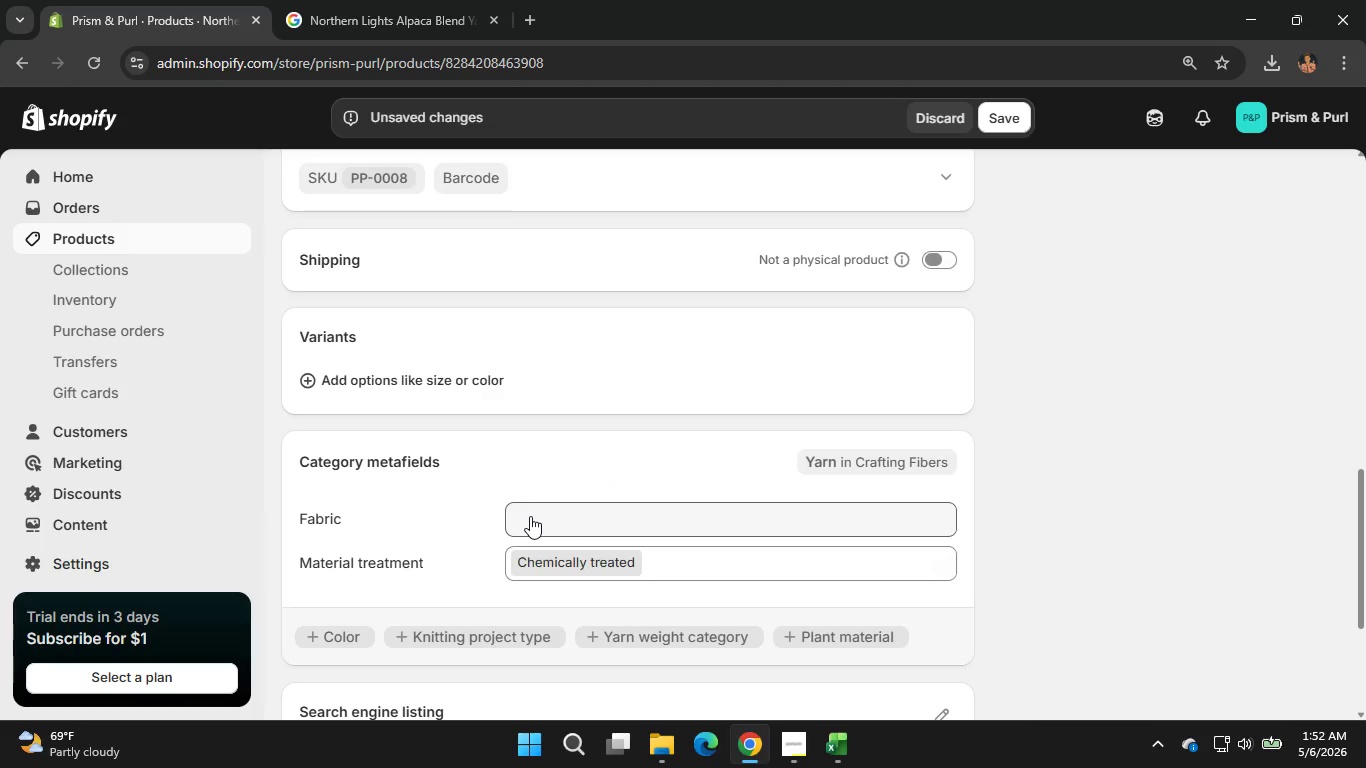 
double_click([530, 516])
 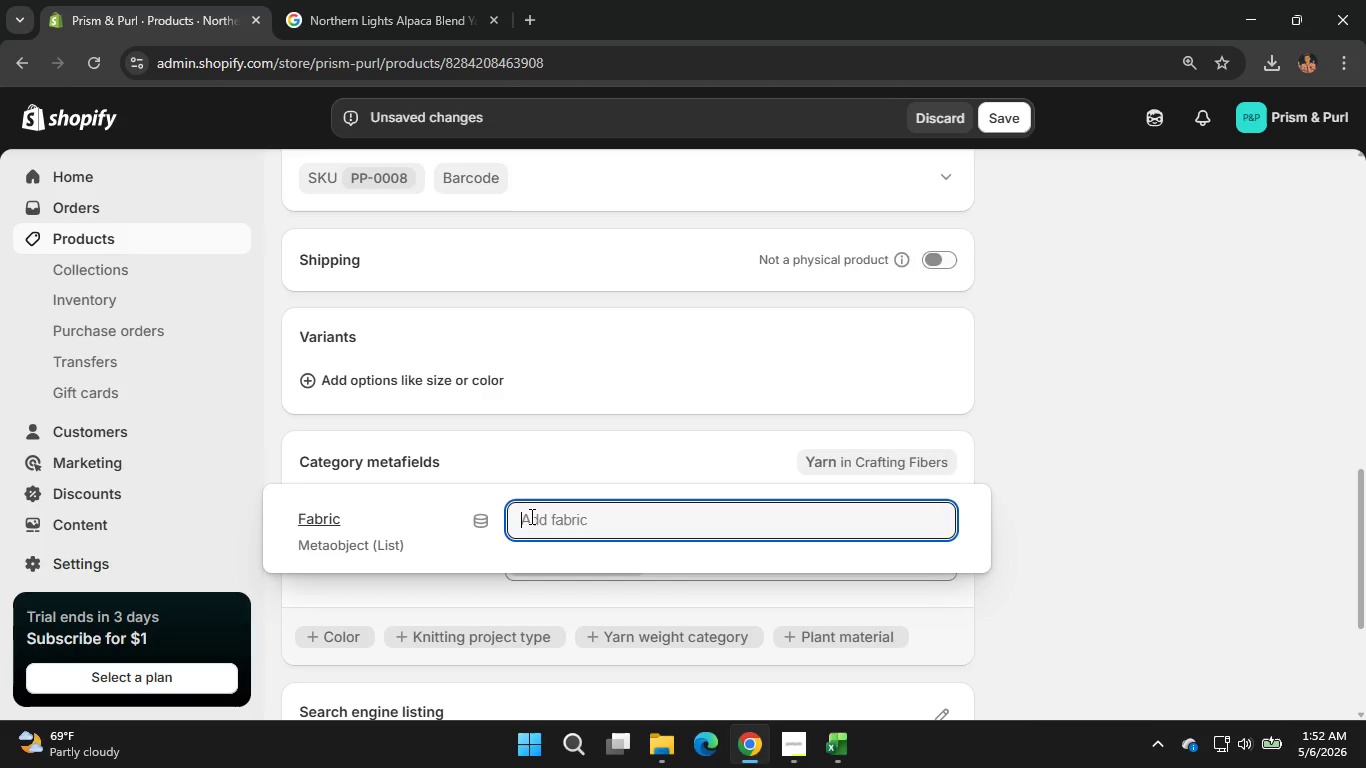 
left_click([543, 516])
 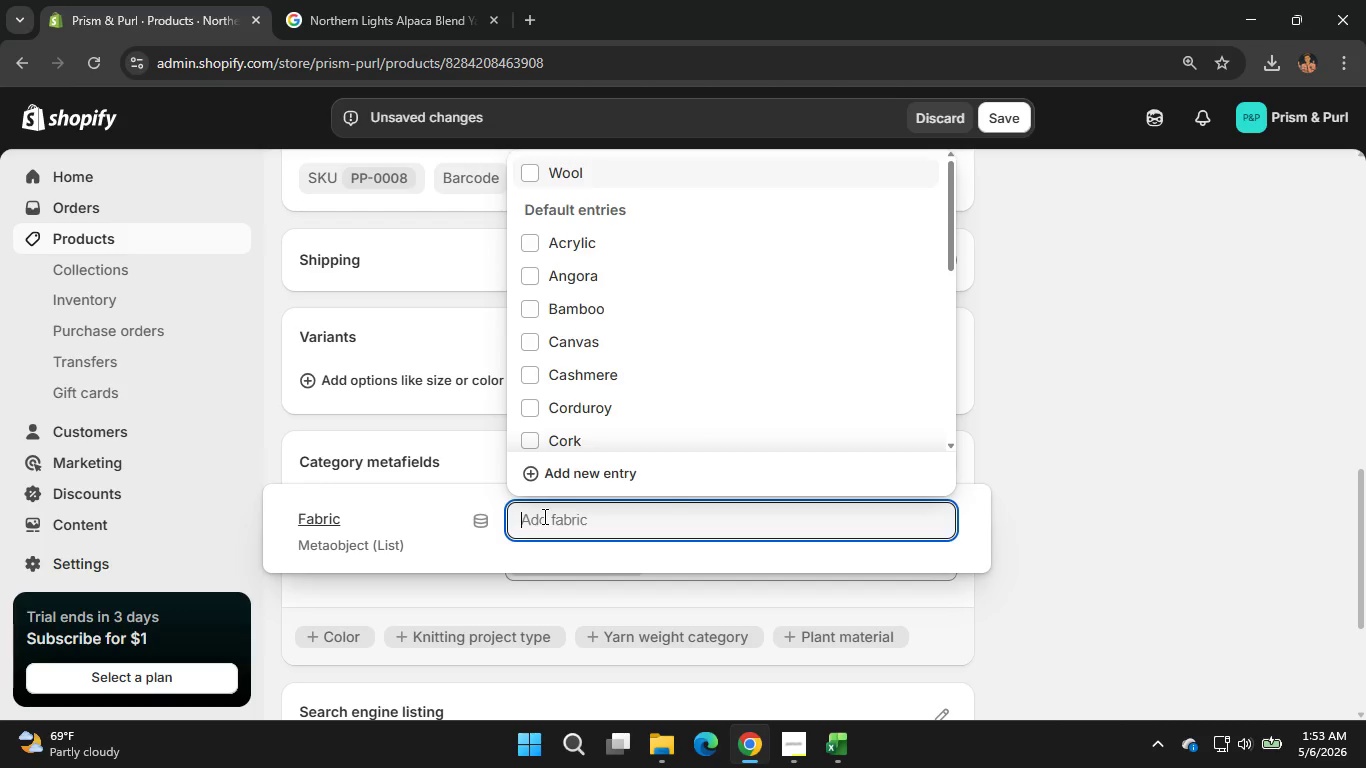 
scroll: coordinate [578, 449], scroll_direction: up, amount: 3.0
 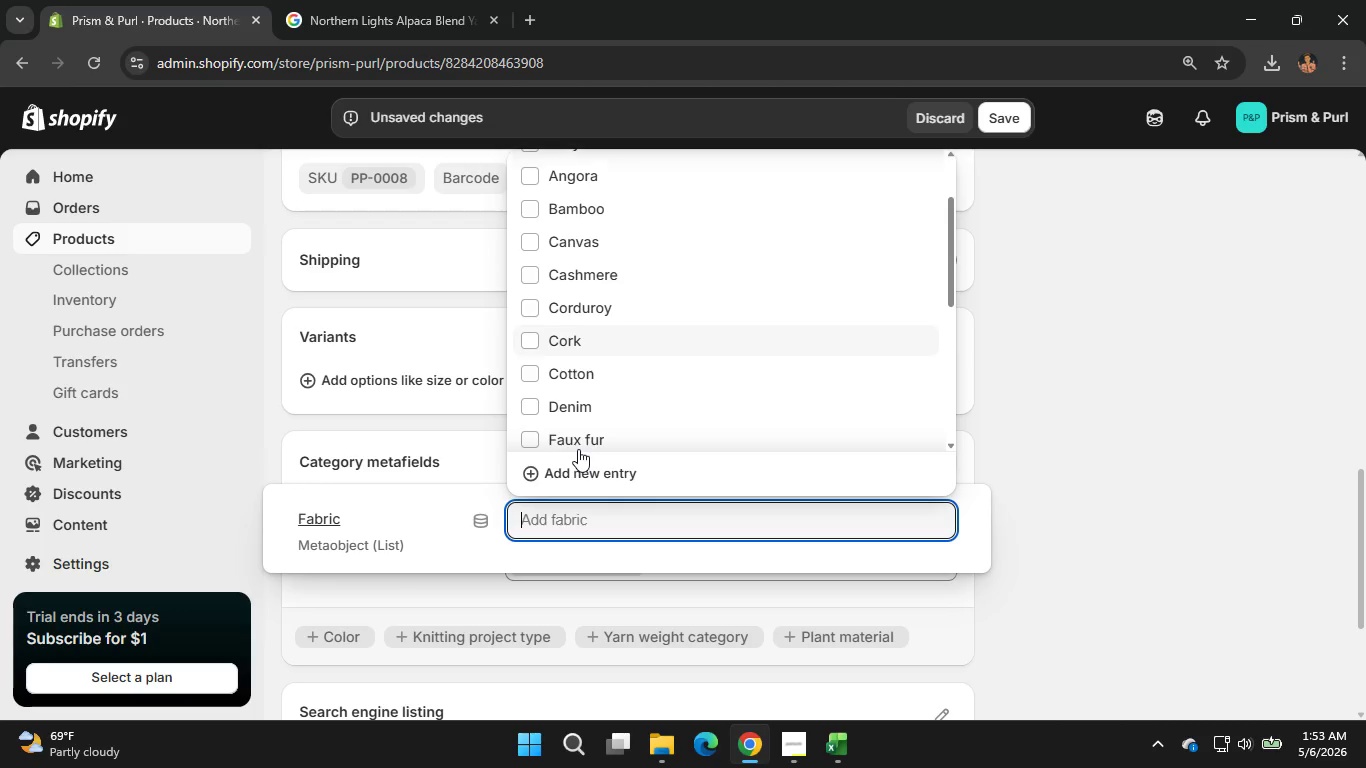 
scroll: coordinate [578, 449], scroll_direction: down, amount: 5.0
 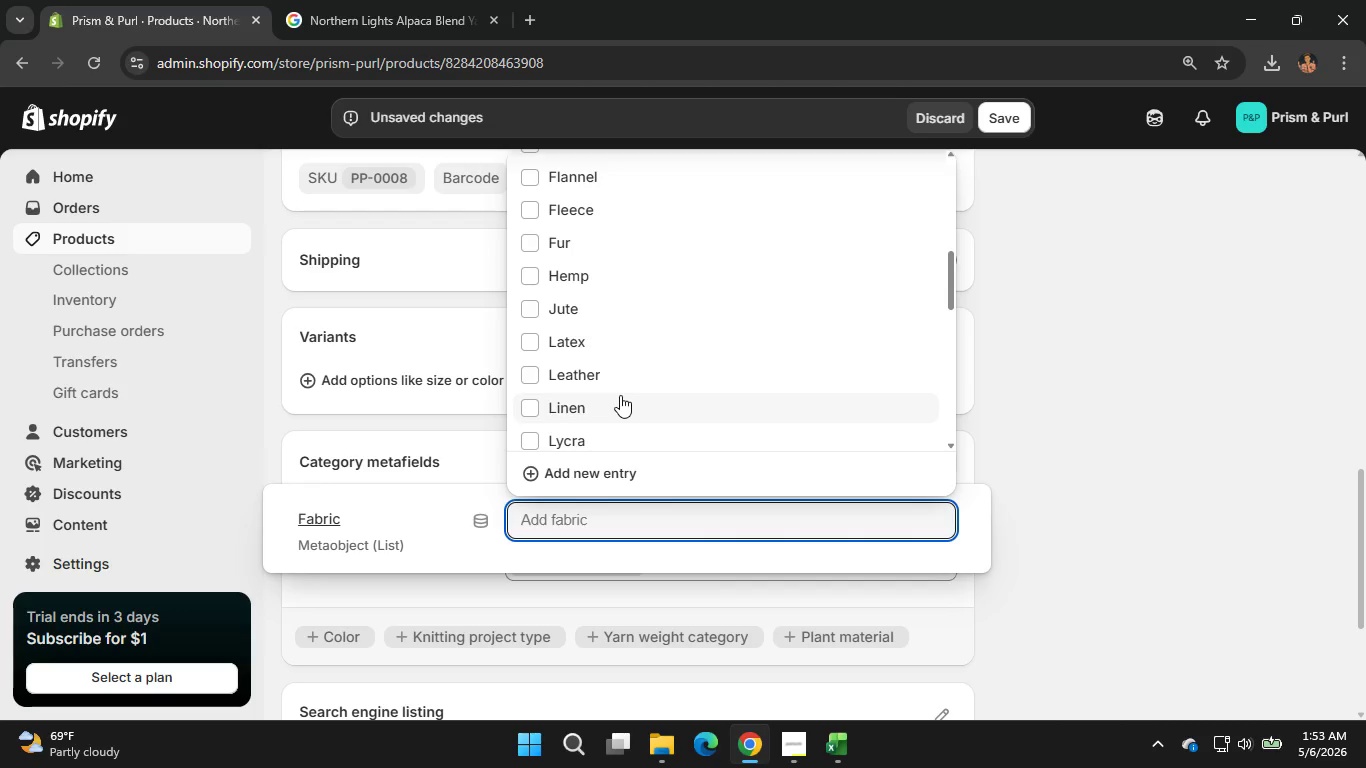 
left_click([608, 407])
 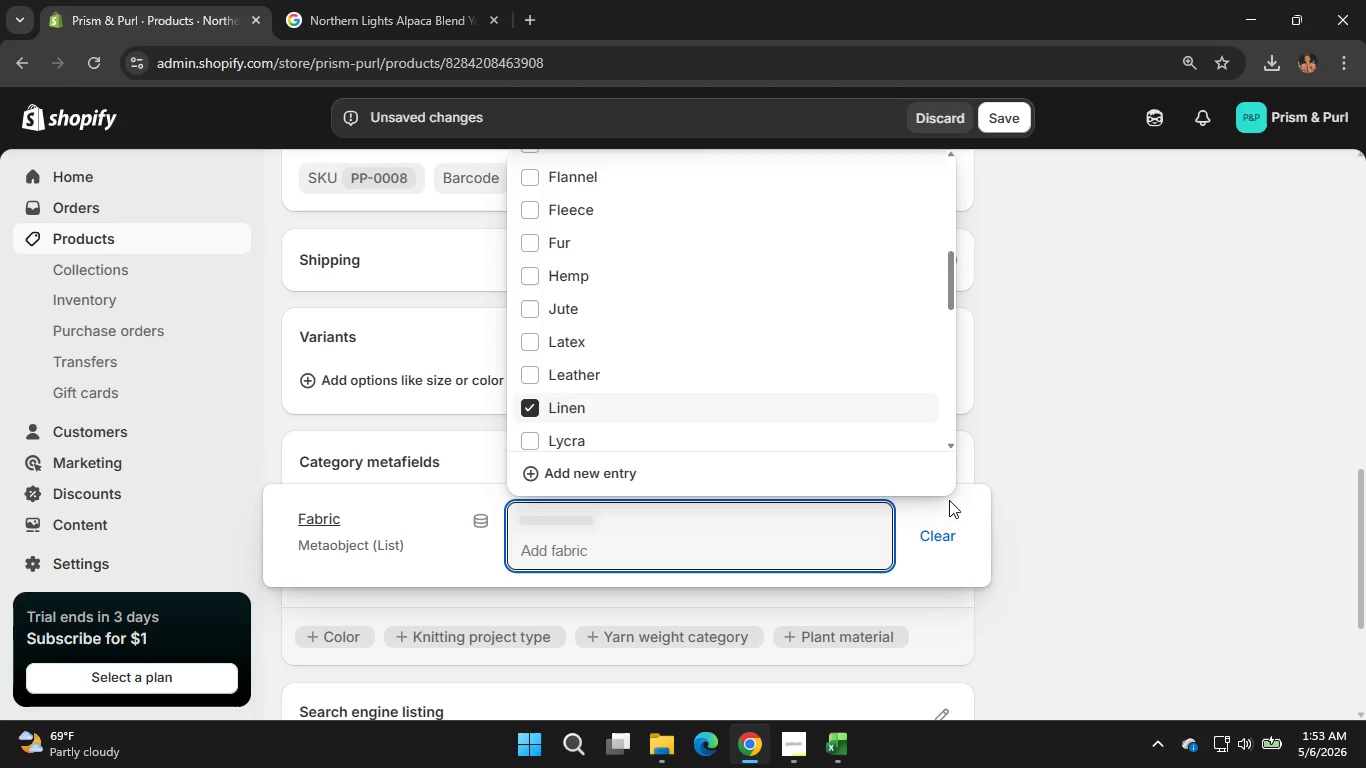 
left_click([1127, 450])
 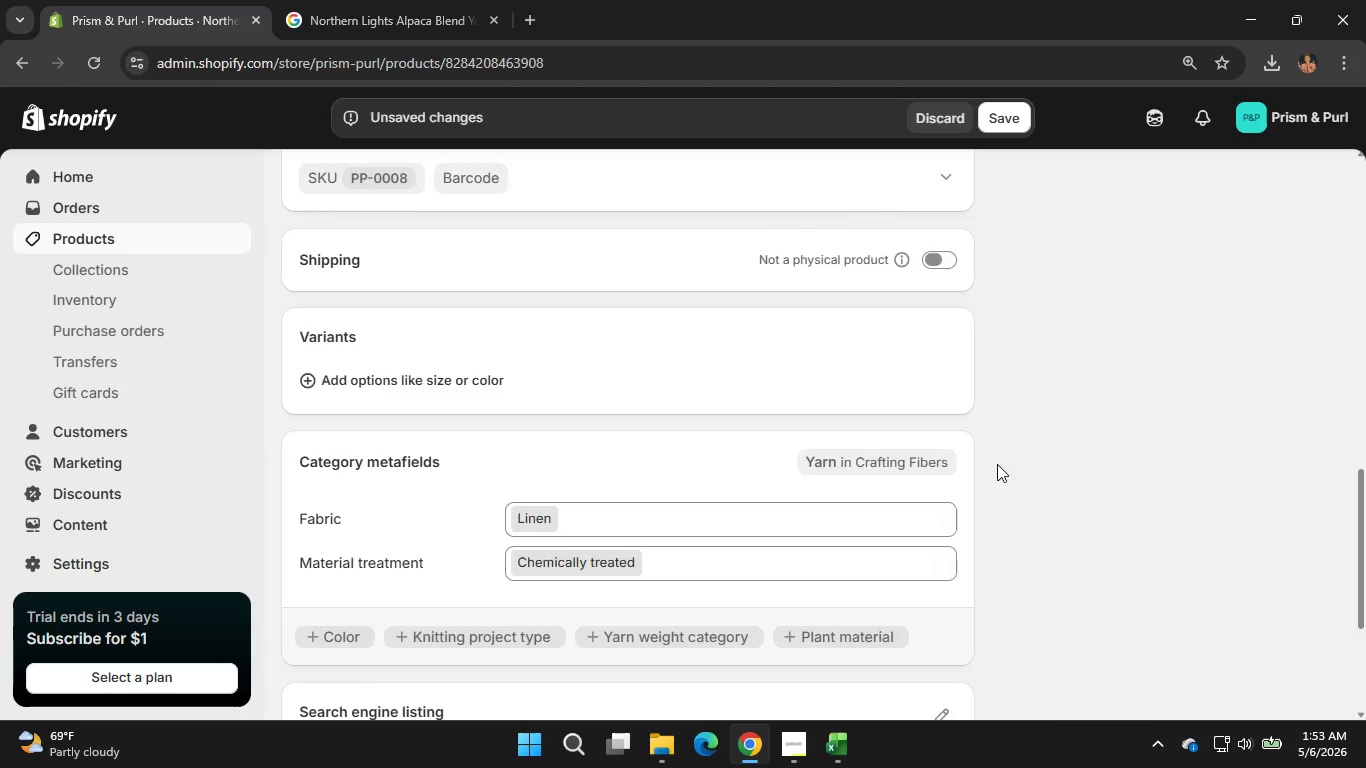 
scroll: coordinate [996, 464], scroll_direction: up, amount: 4.0
 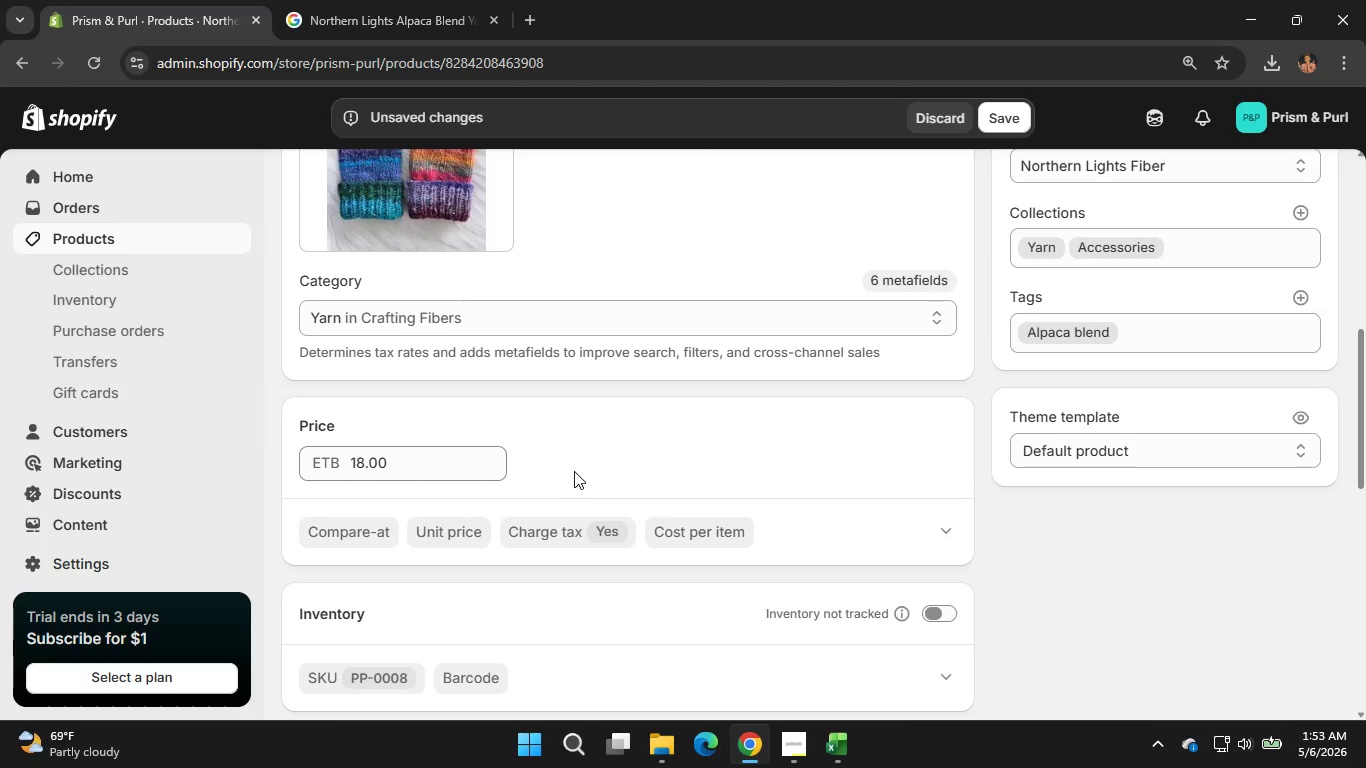 
wait(7.26)
 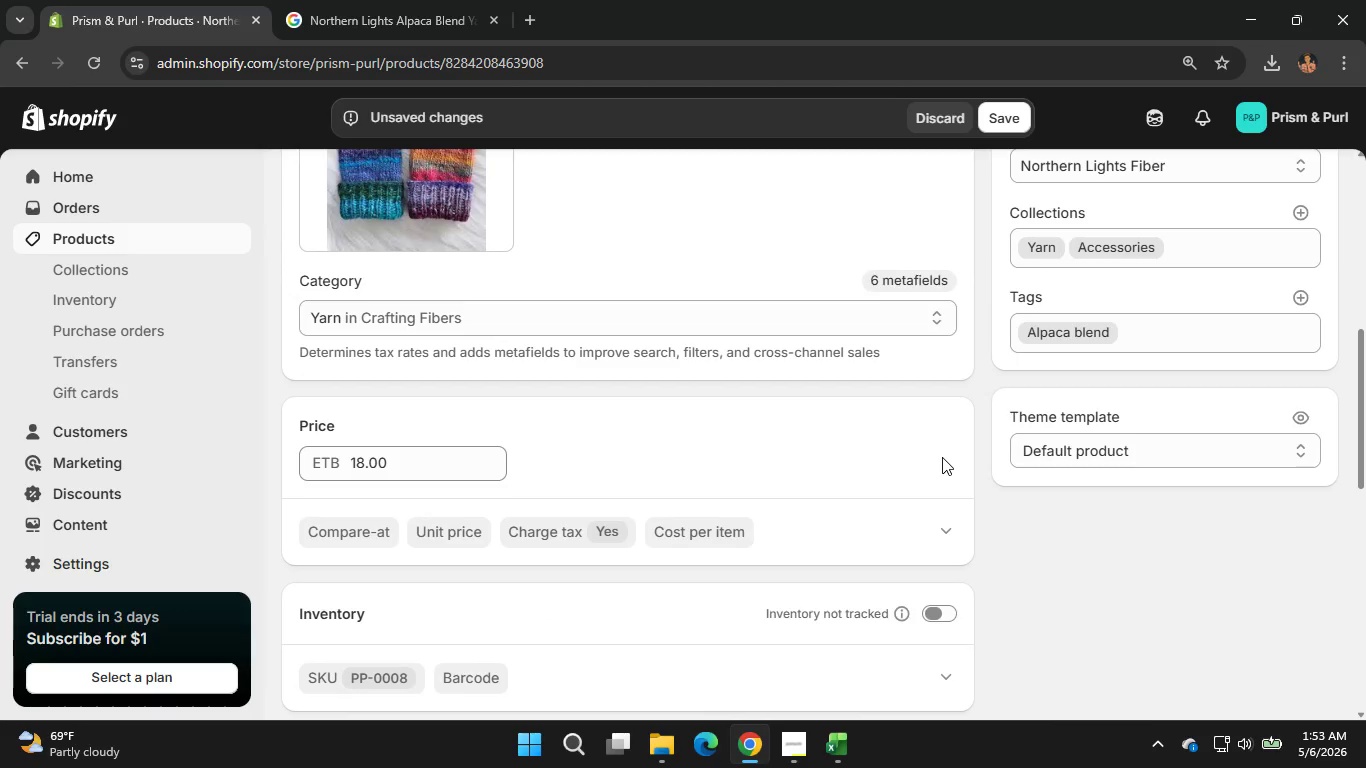 
scroll: coordinate [765, 484], scroll_direction: up, amount: 5.0
 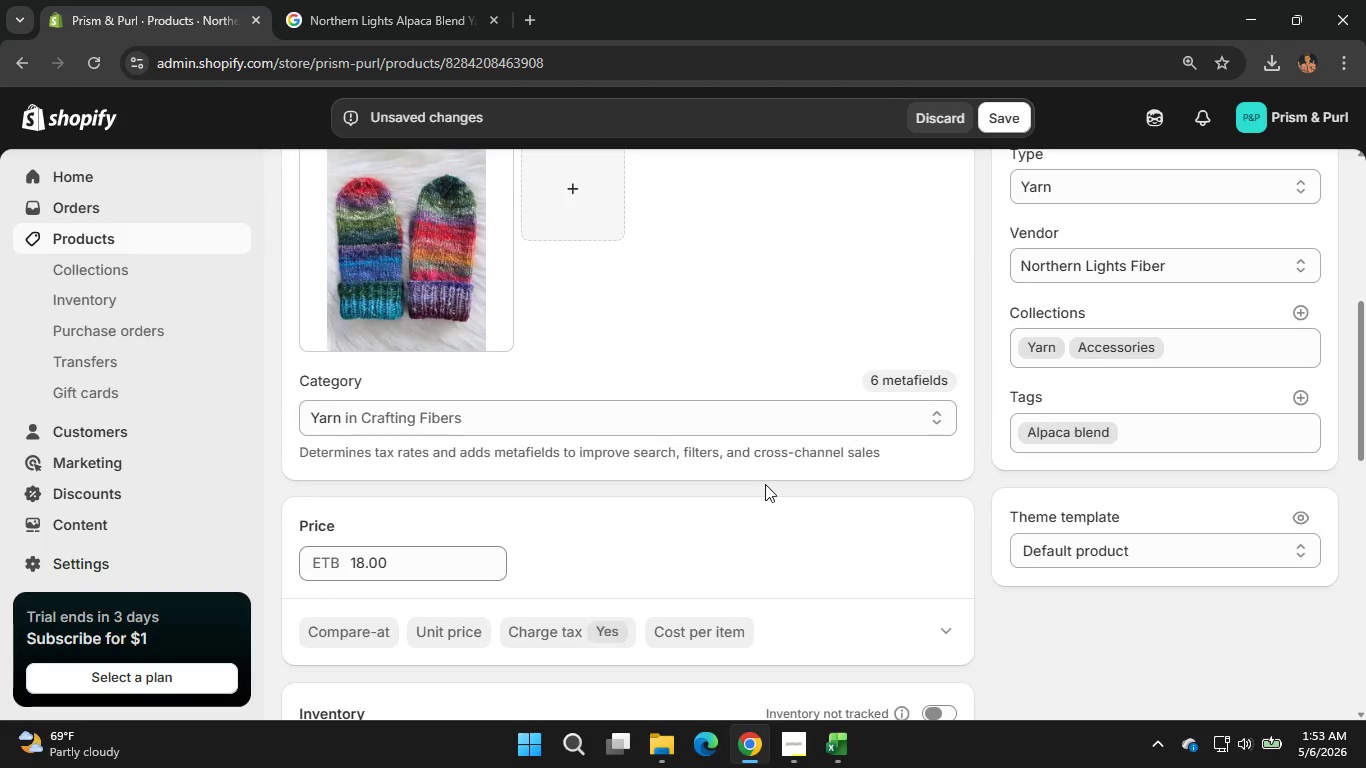 
scroll: coordinate [674, 647], scroll_direction: down, amount: 13.0
 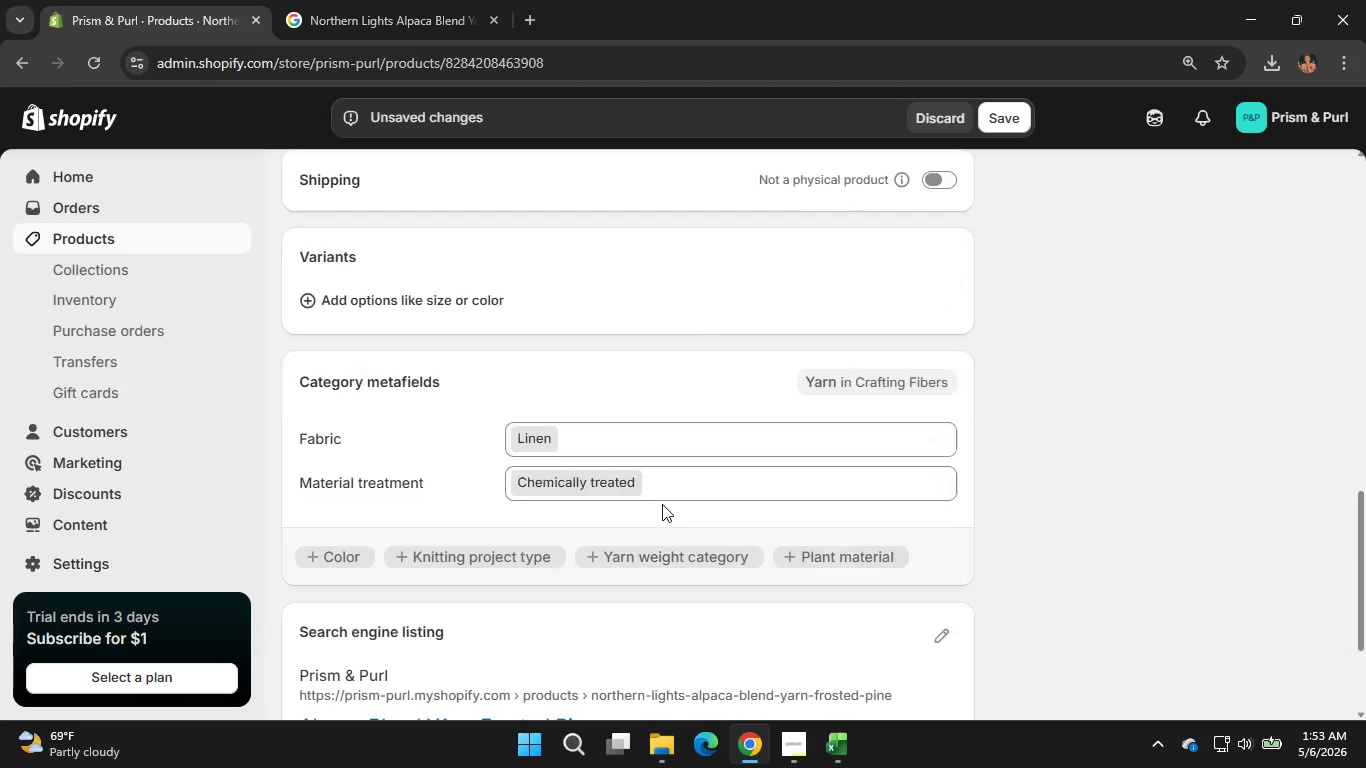 
scroll: coordinate [618, 488], scroll_direction: up, amount: 9.0
 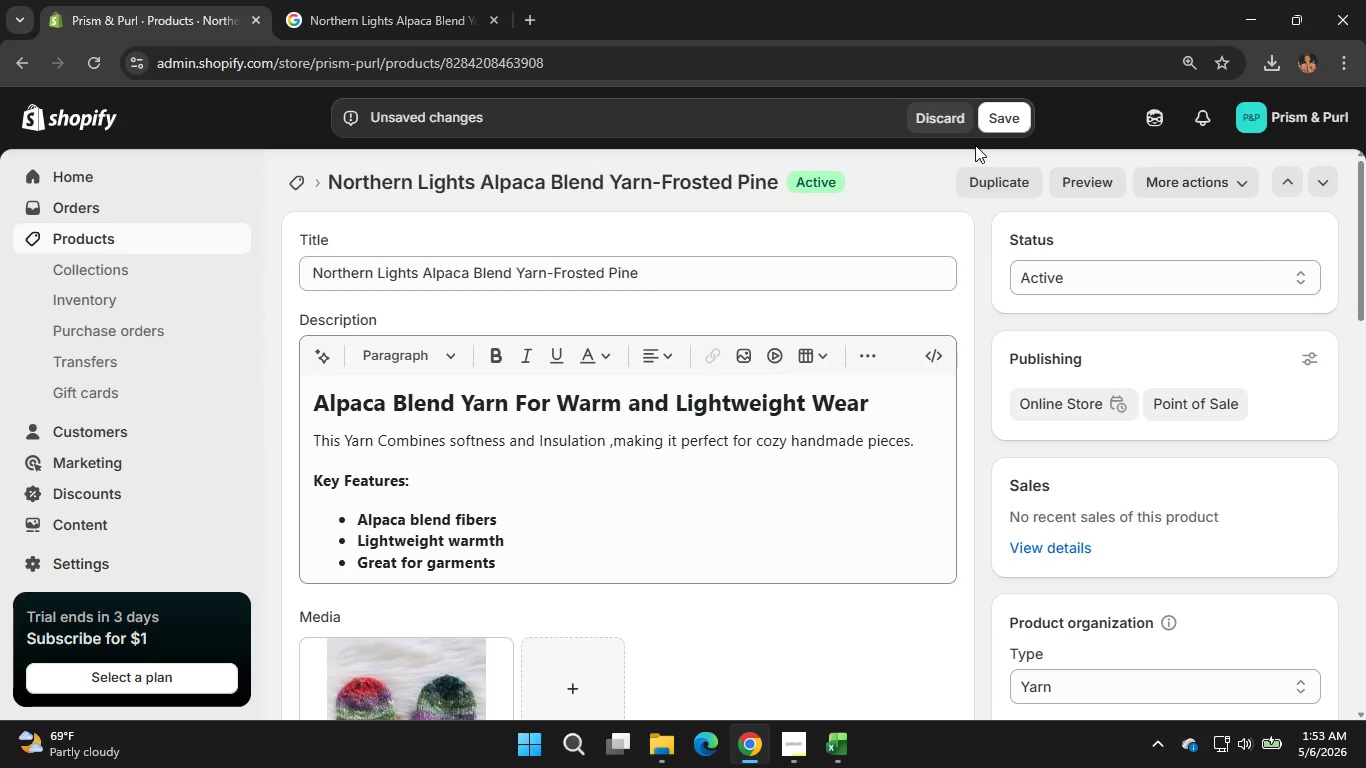 
left_click([1001, 116])
 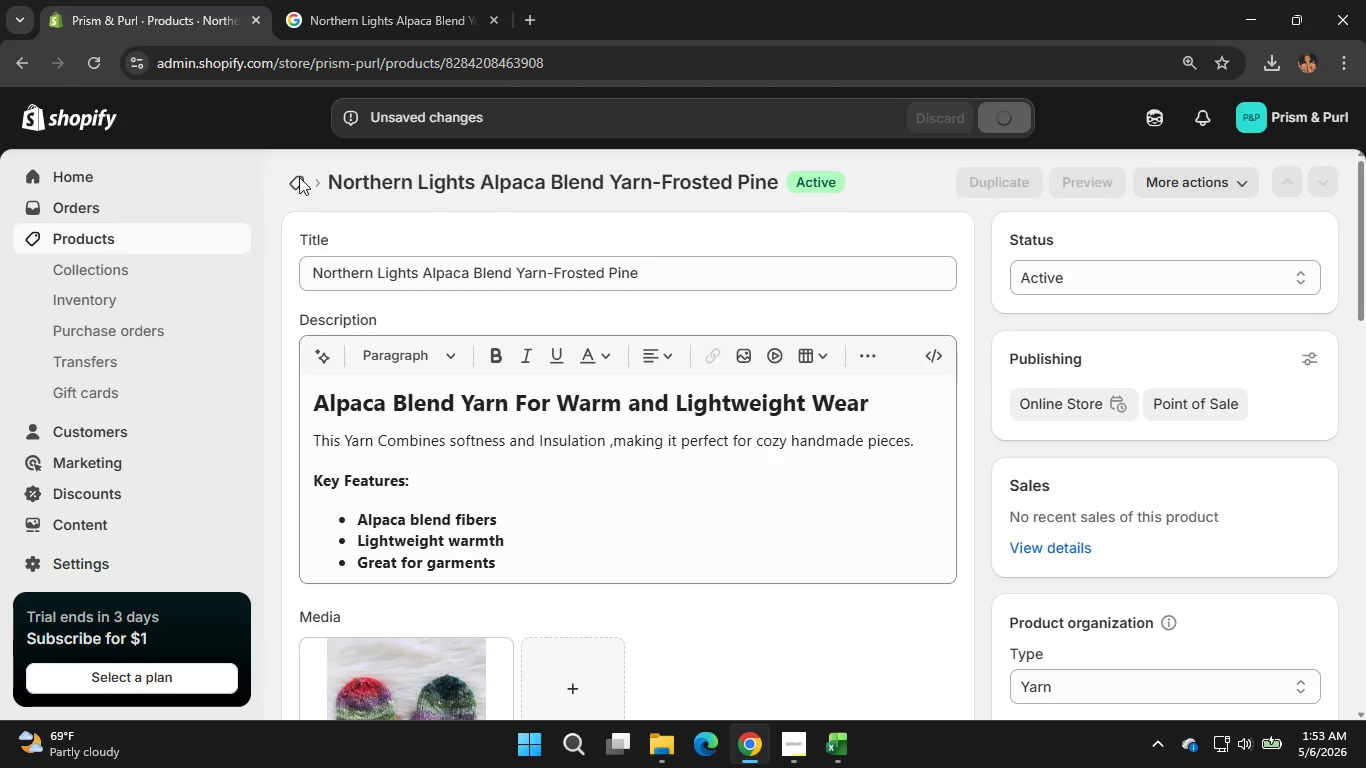 
wait(17.36)
 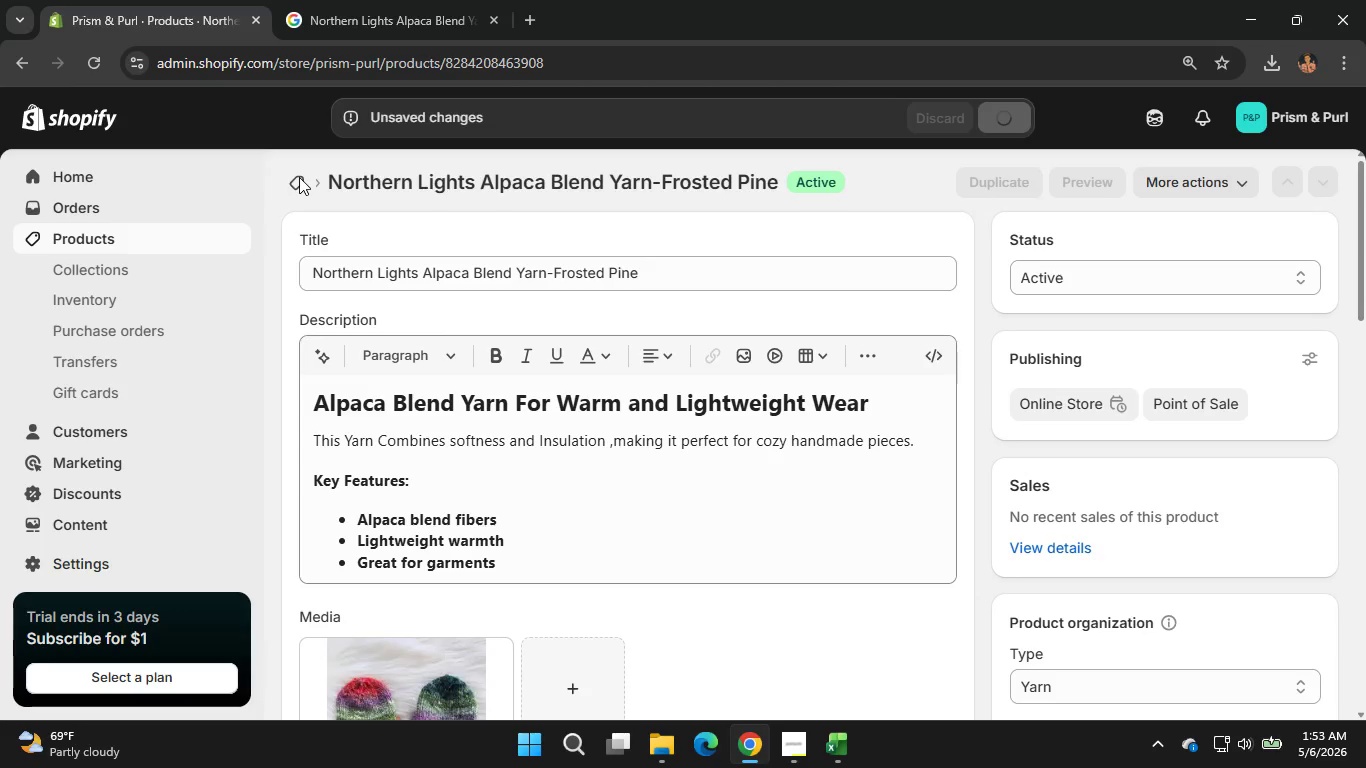 
left_click([301, 181])
 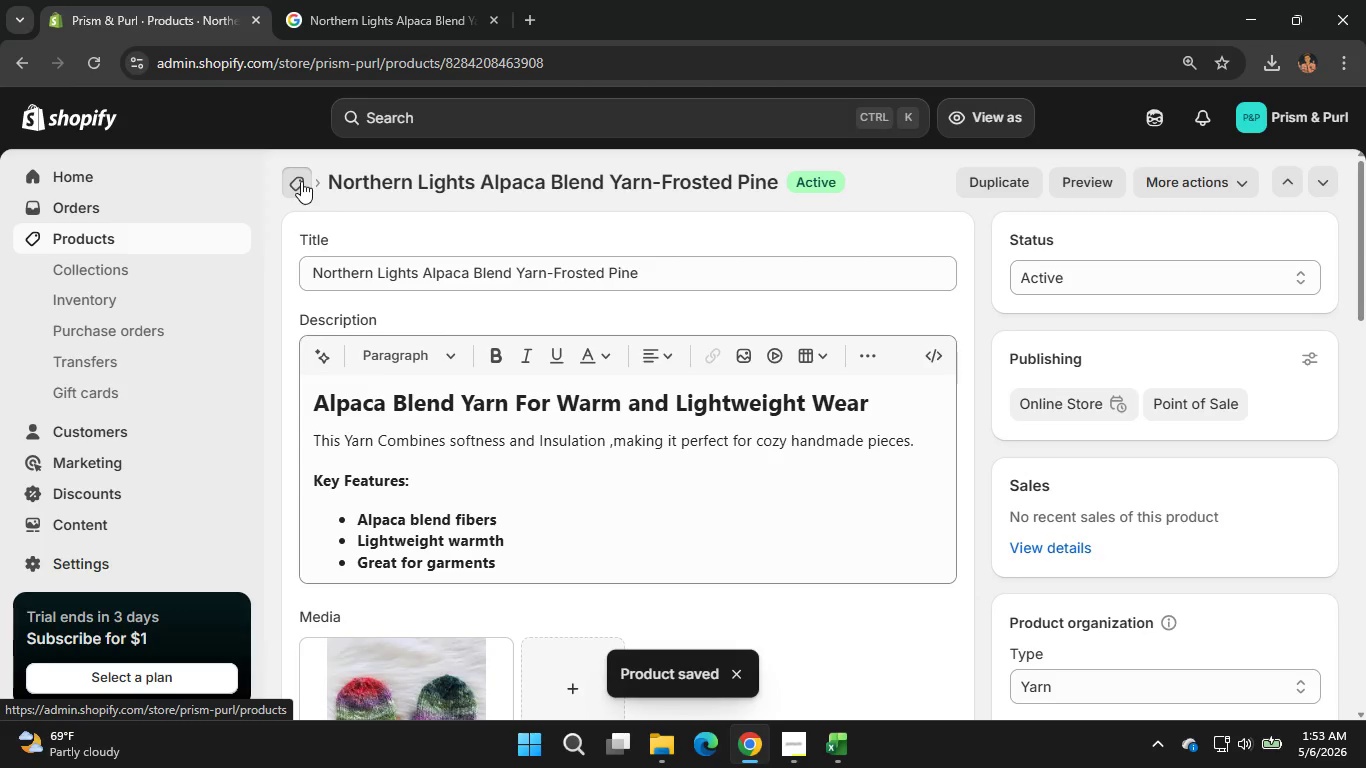 
mouse_move([345, 181])
 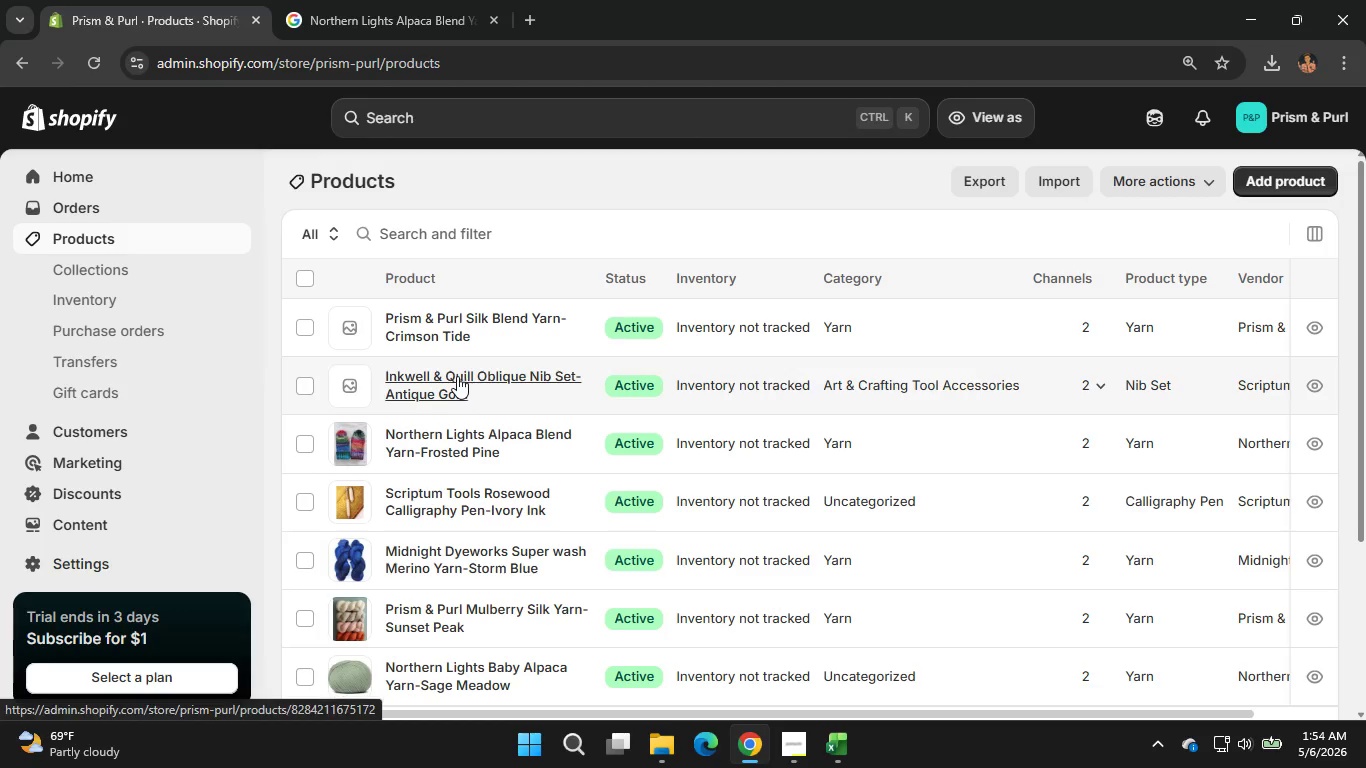 
wait(10.53)
 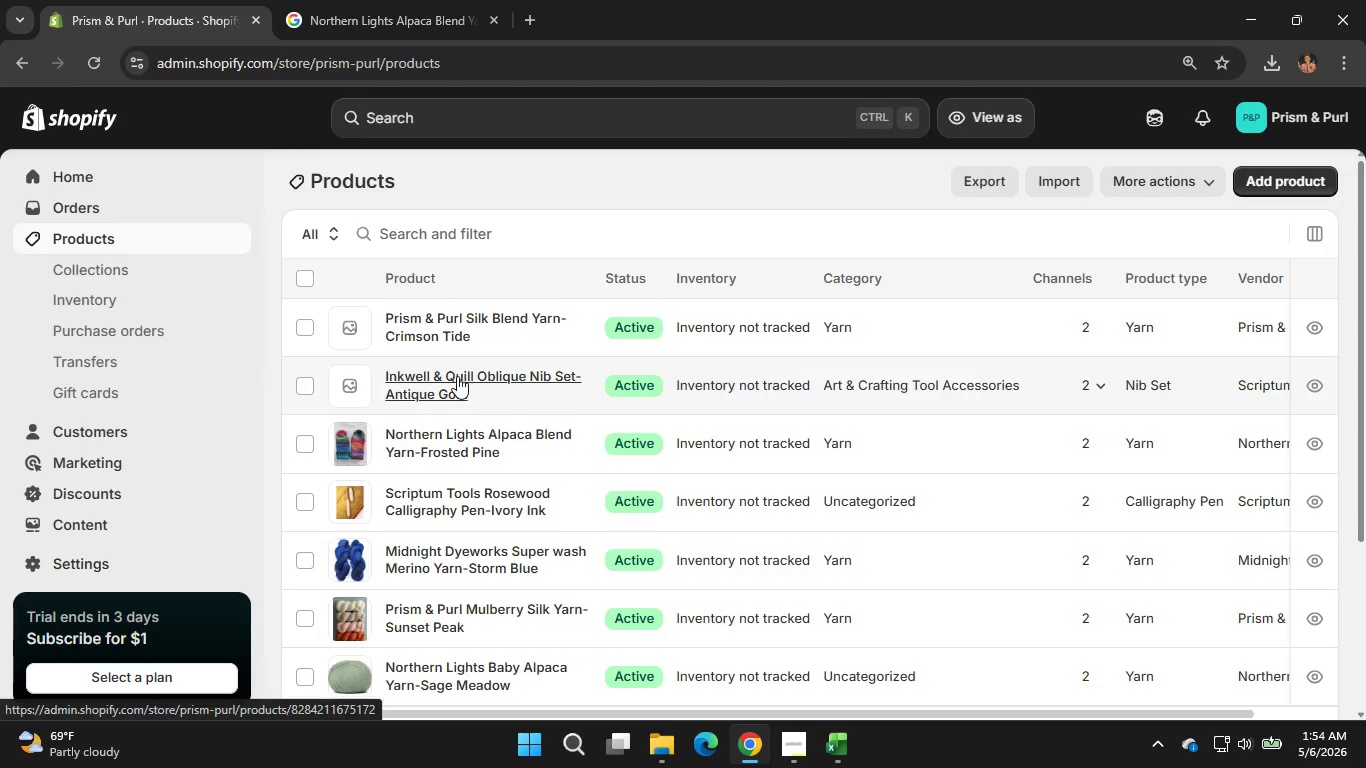 
left_click([652, 738])
 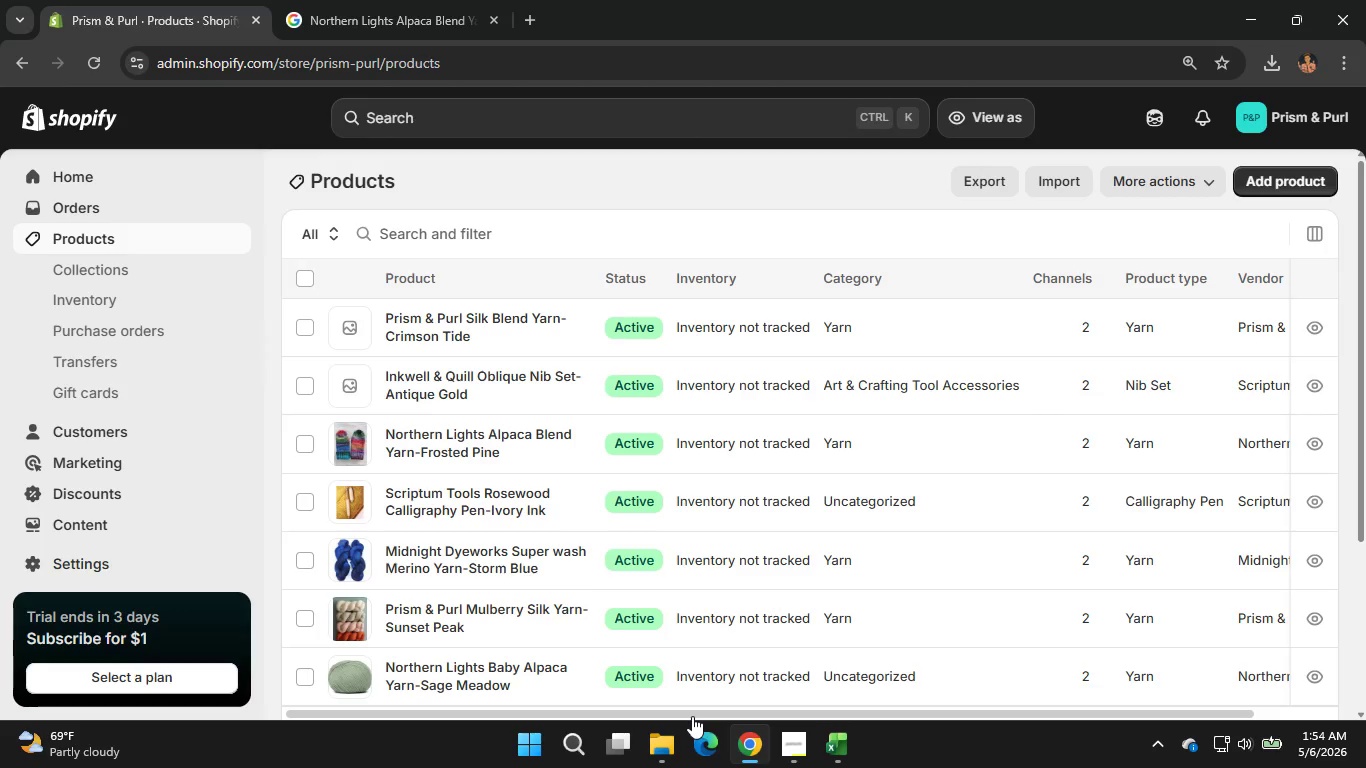 
left_click([583, 659])
 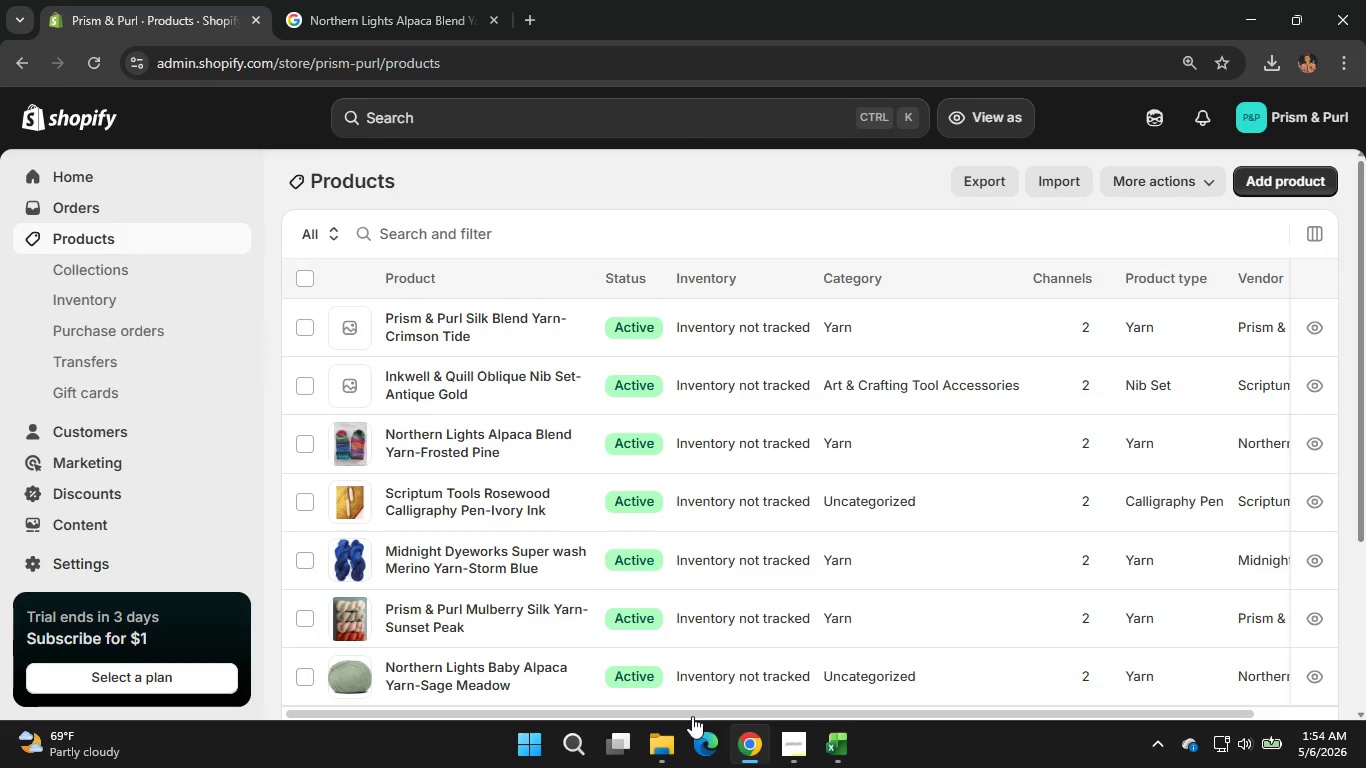 
scroll: coordinate [960, 276], scroll_direction: down, amount: 3.0
 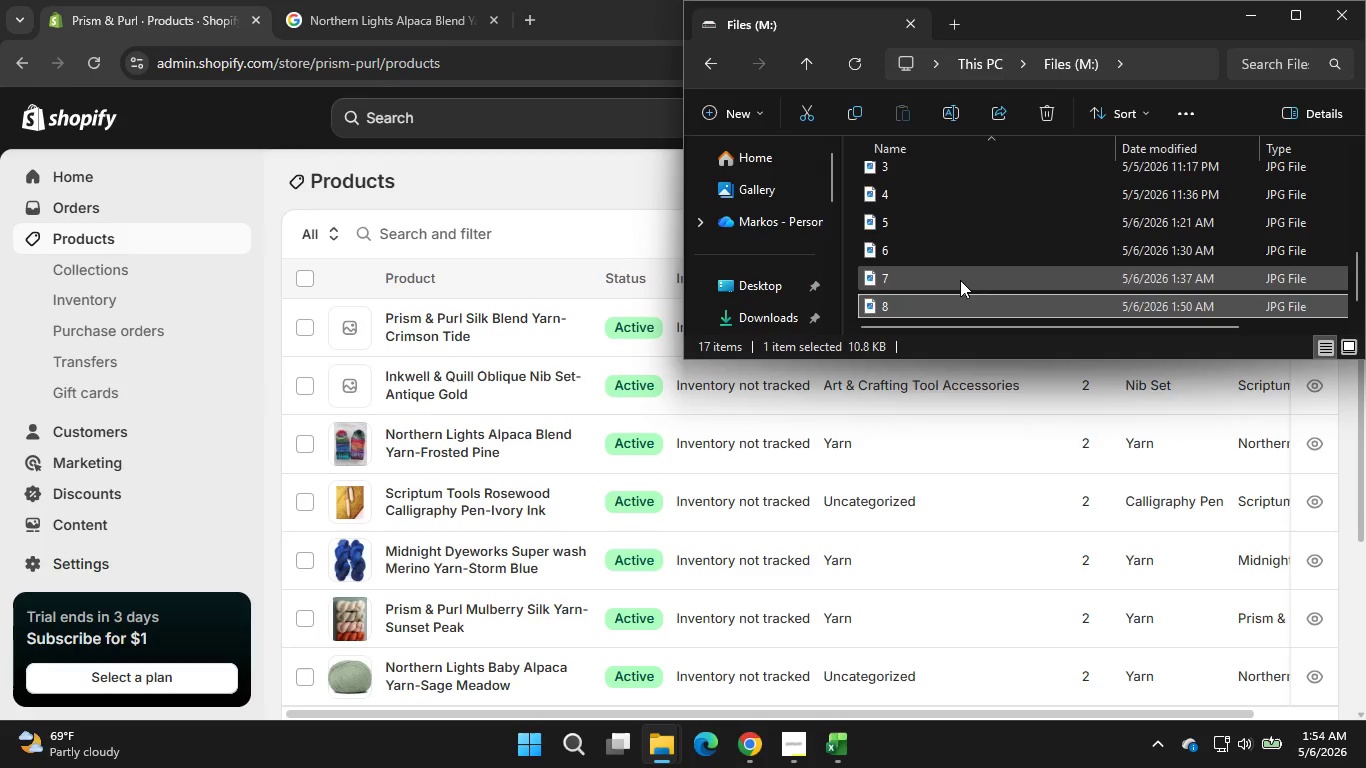 
left_click([423, 375])
 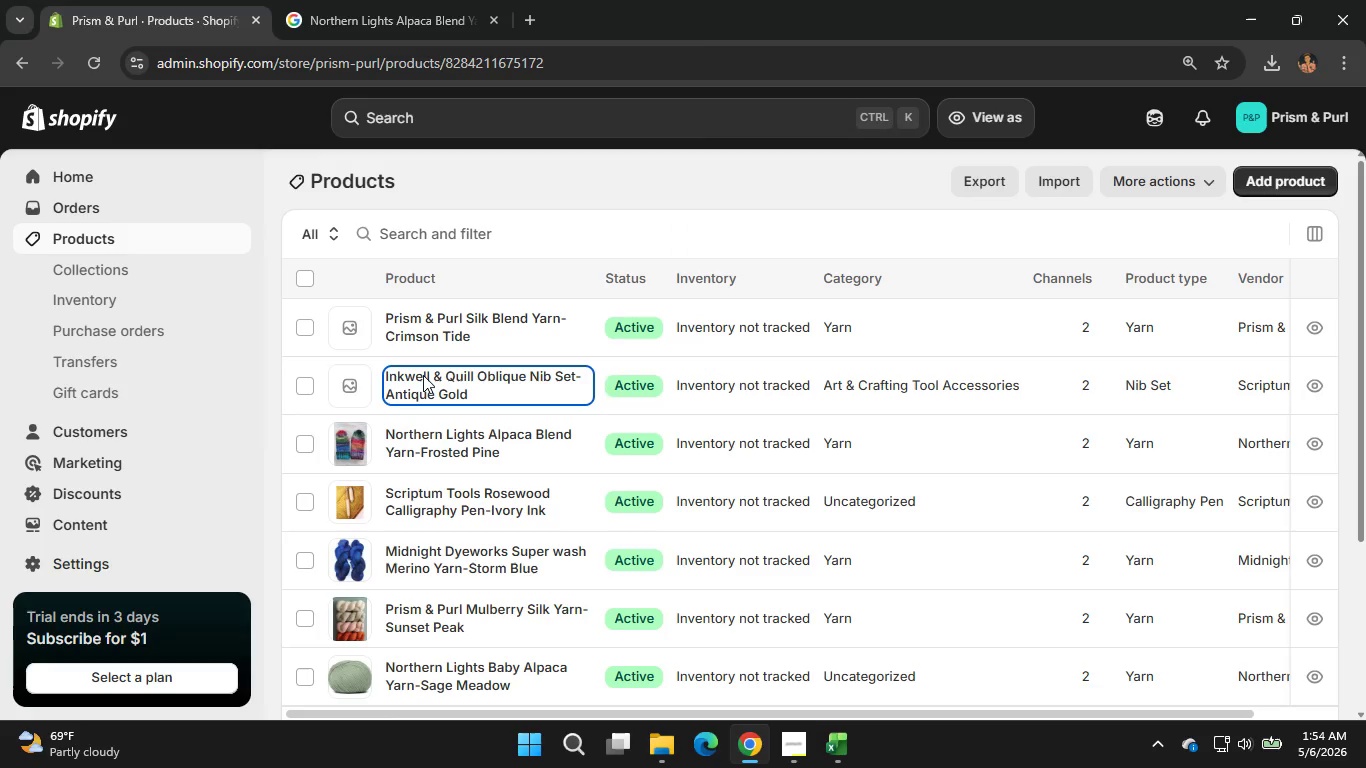 
mouse_move([461, 325])
 